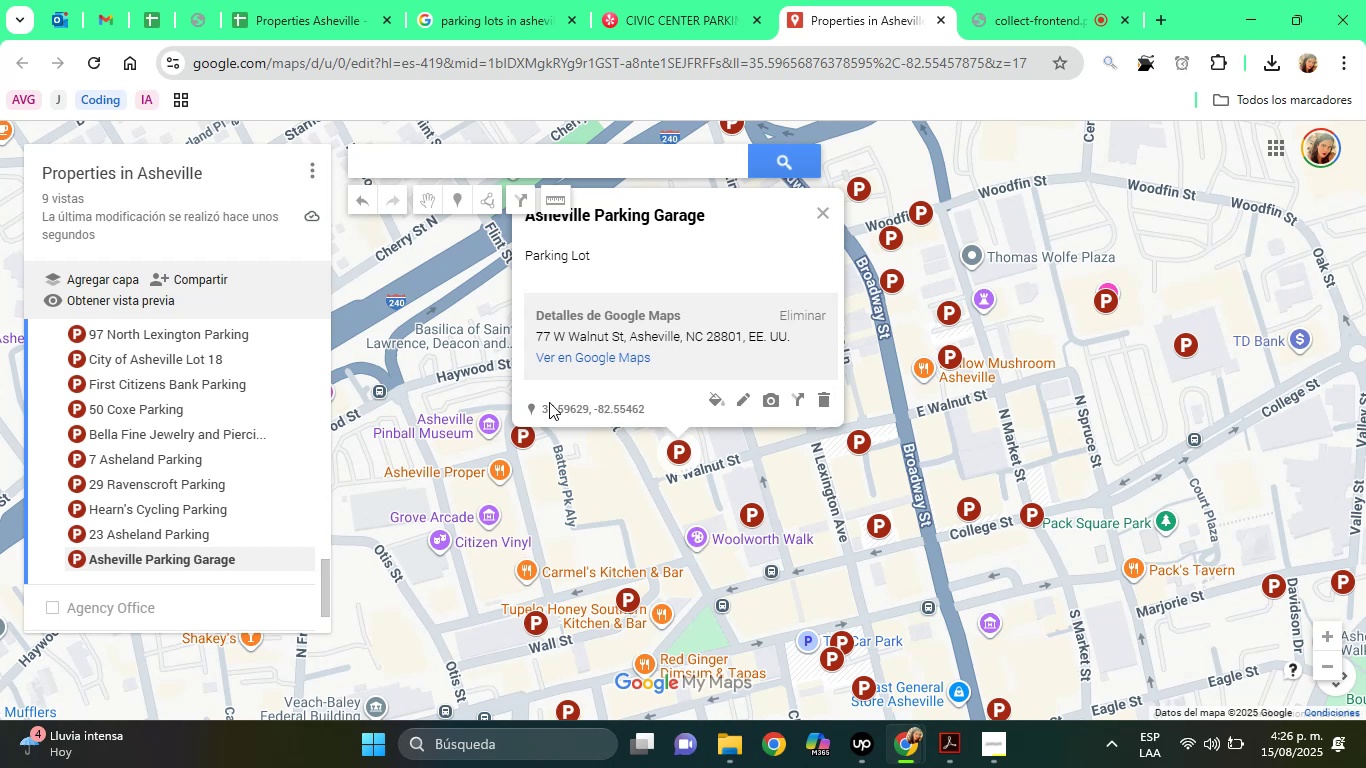 
wait(36.02)
 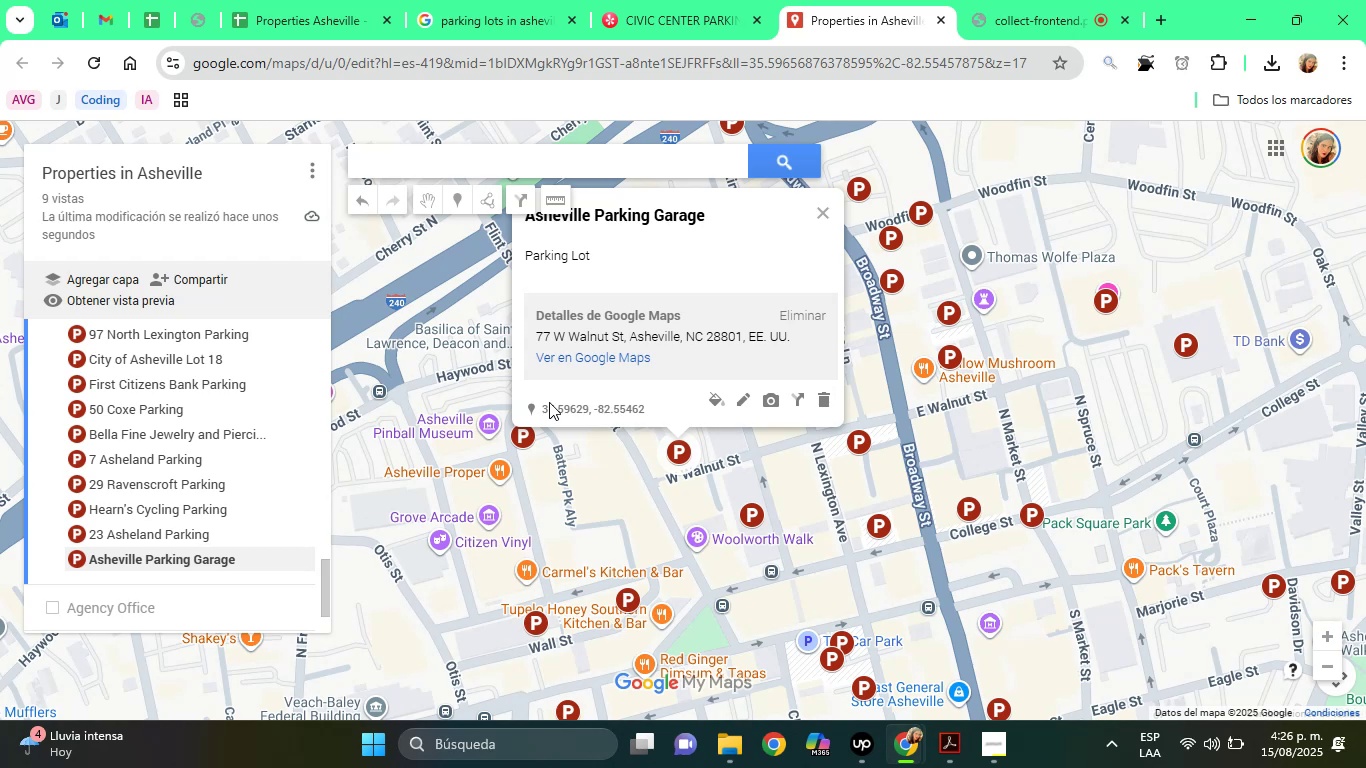 
scroll: coordinate [708, 530], scroll_direction: down, amount: 1.0
 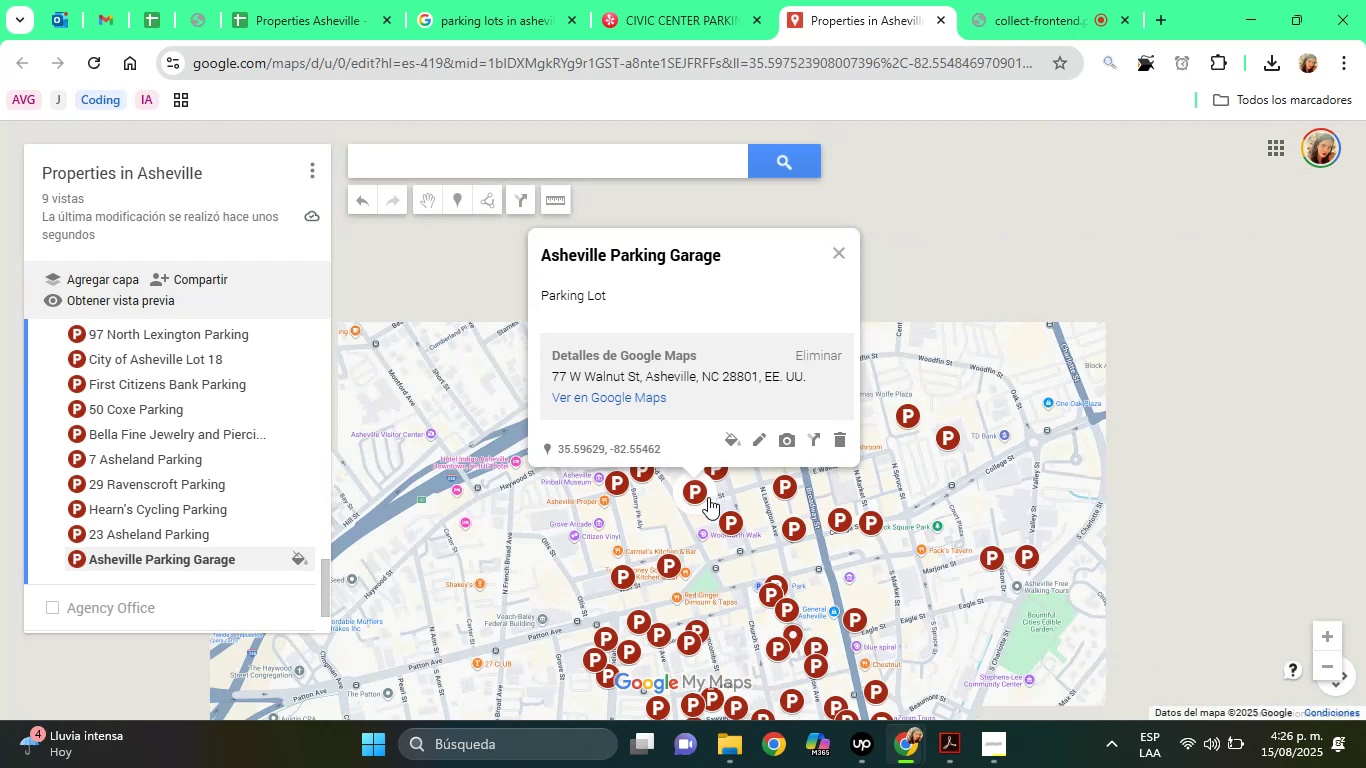 
scroll: coordinate [708, 497], scroll_direction: up, amount: 2.0
 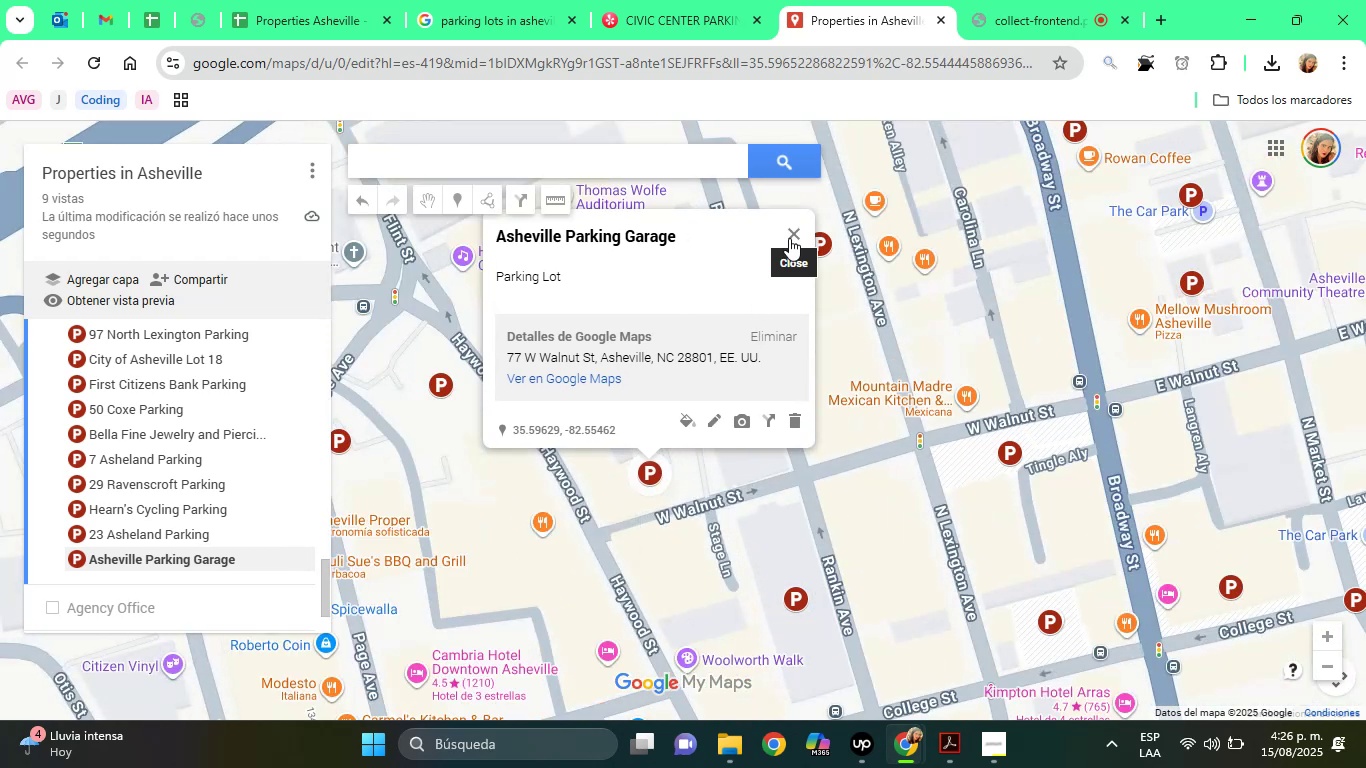 
left_click([792, 230])
 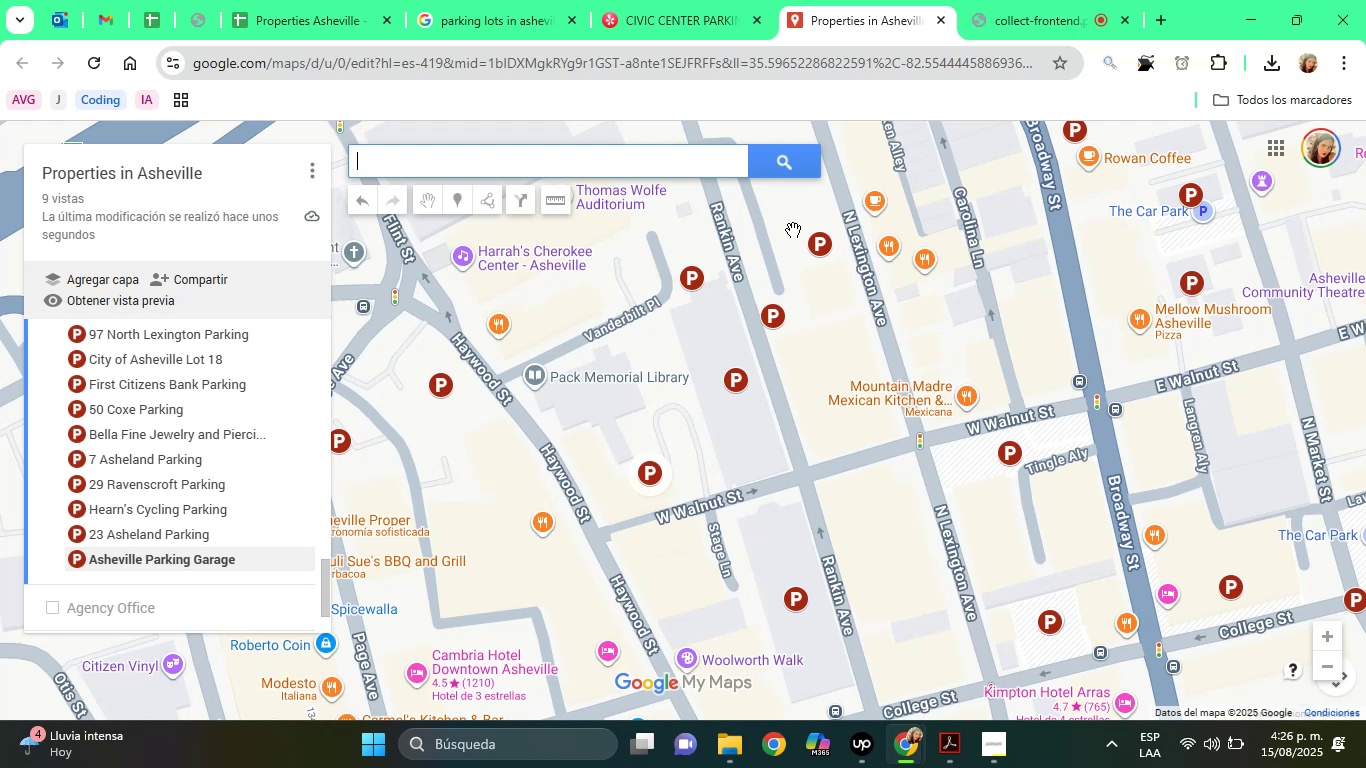 
wait(23.5)
 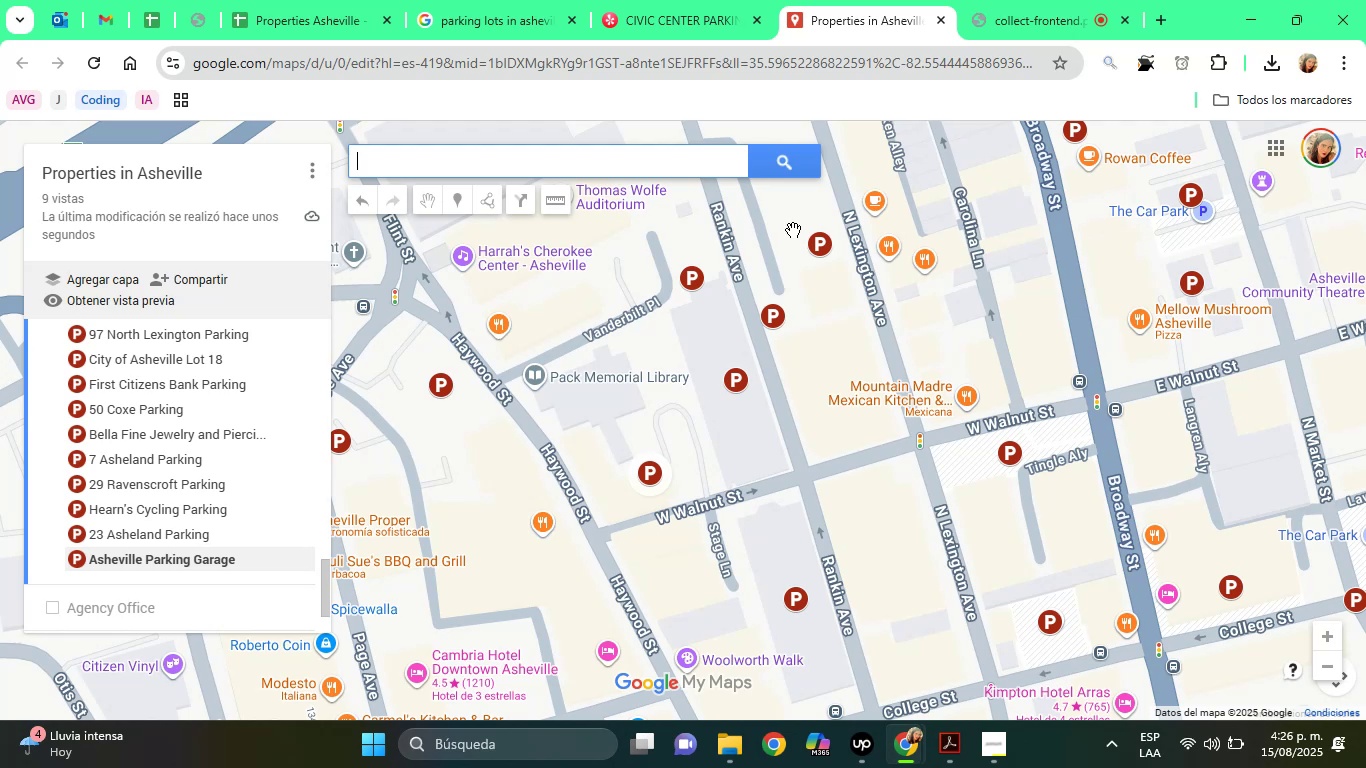 
left_click([700, 0])
 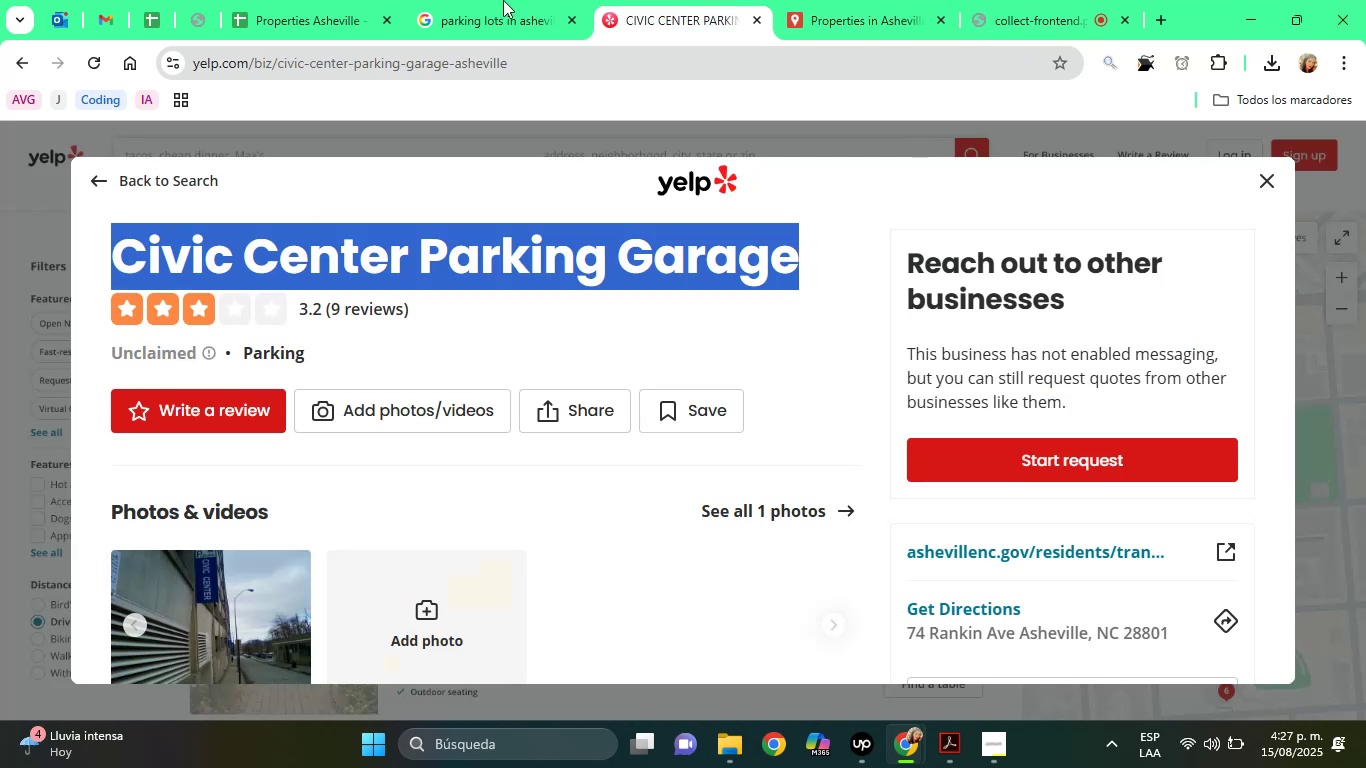 
scroll: coordinate [577, 556], scroll_direction: down, amount: 4.0
 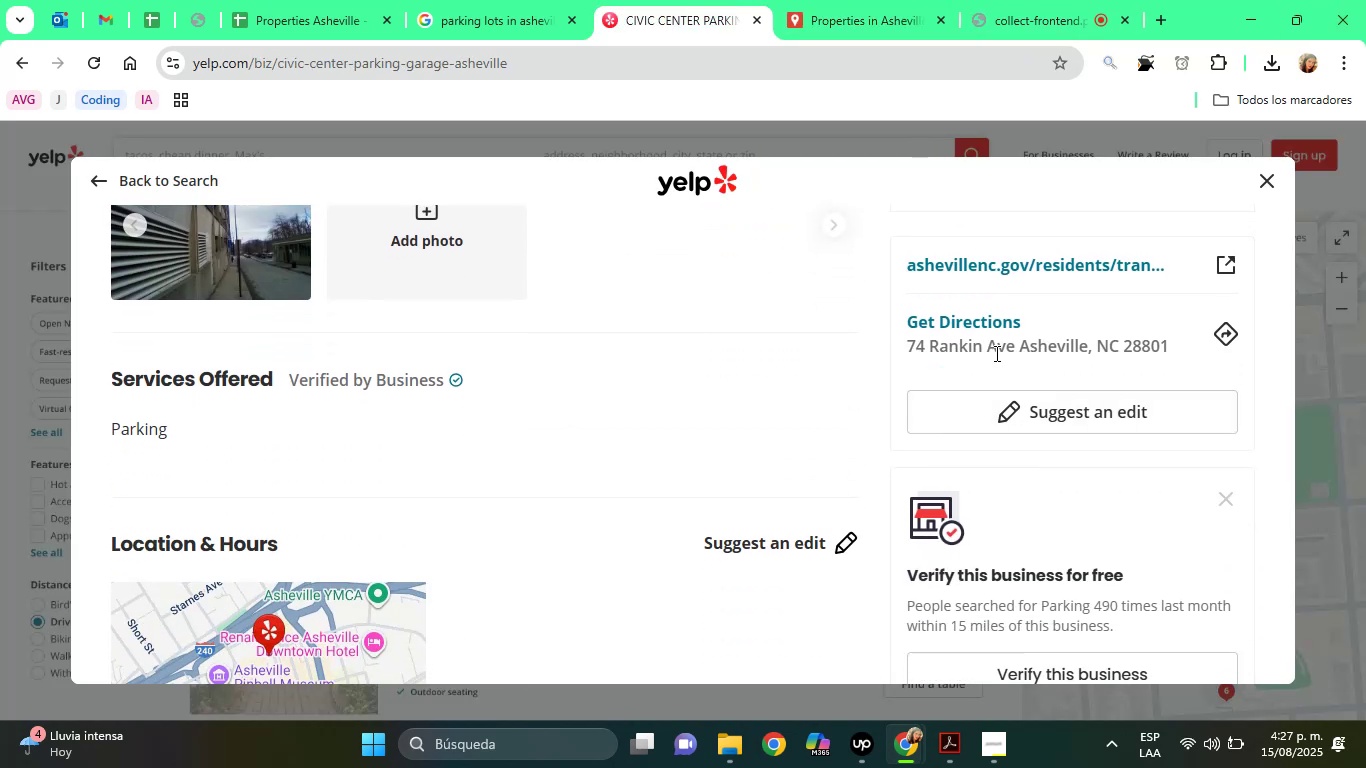 
double_click([985, 346])
 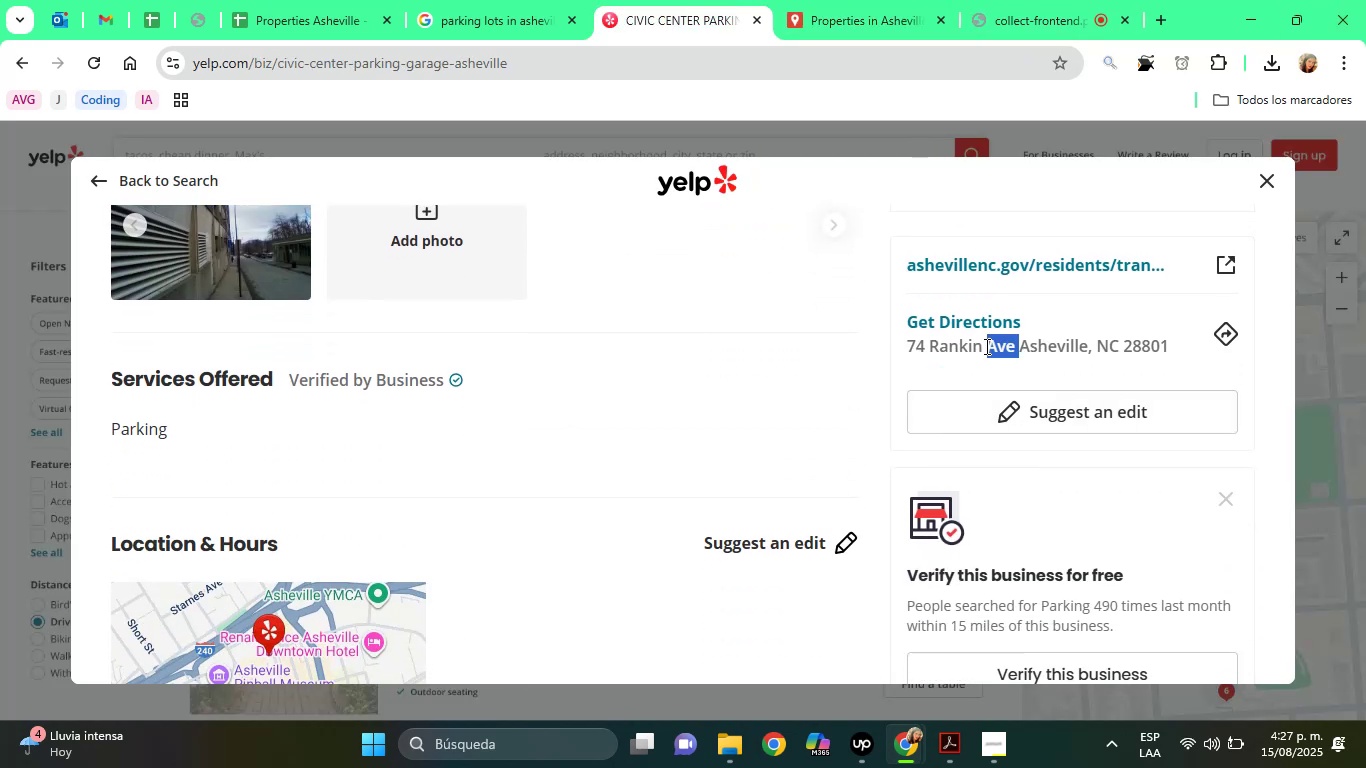 
triple_click([985, 346])
 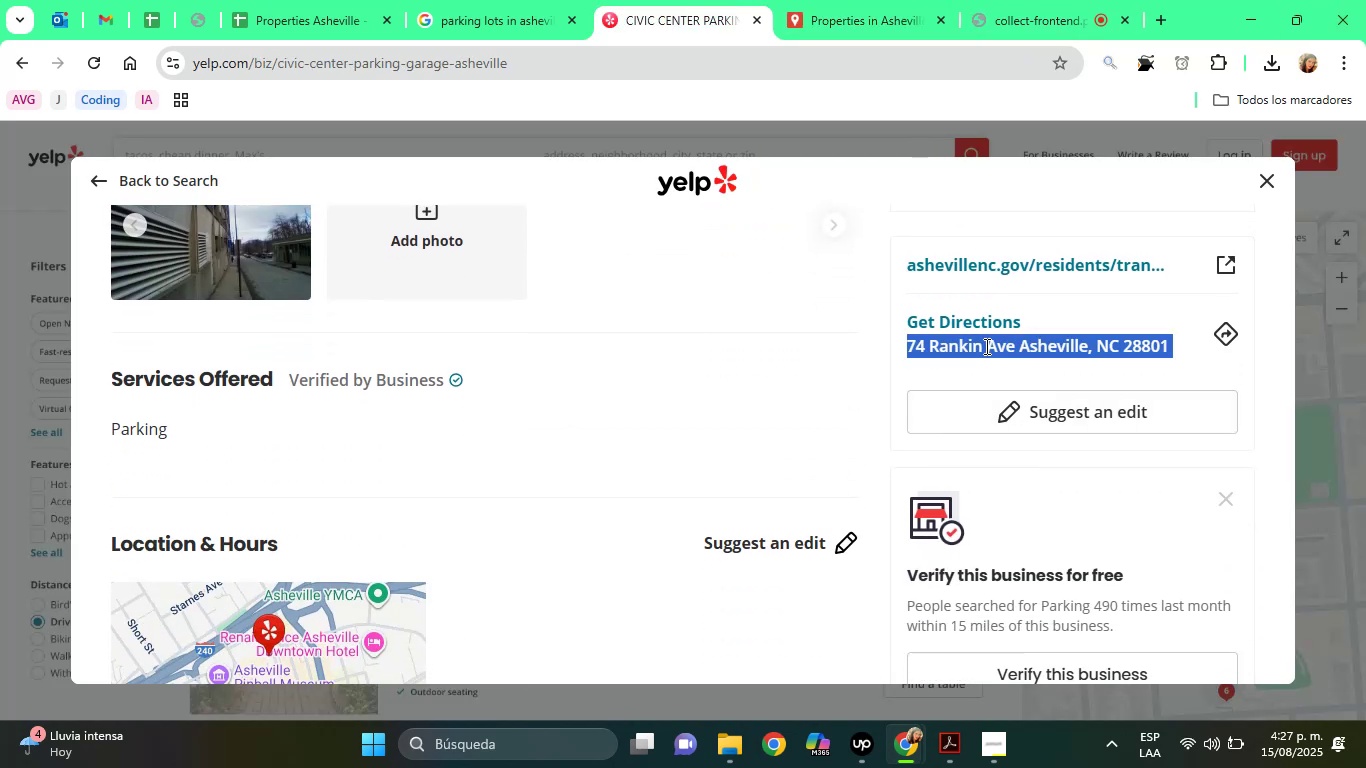 
right_click([985, 346])
 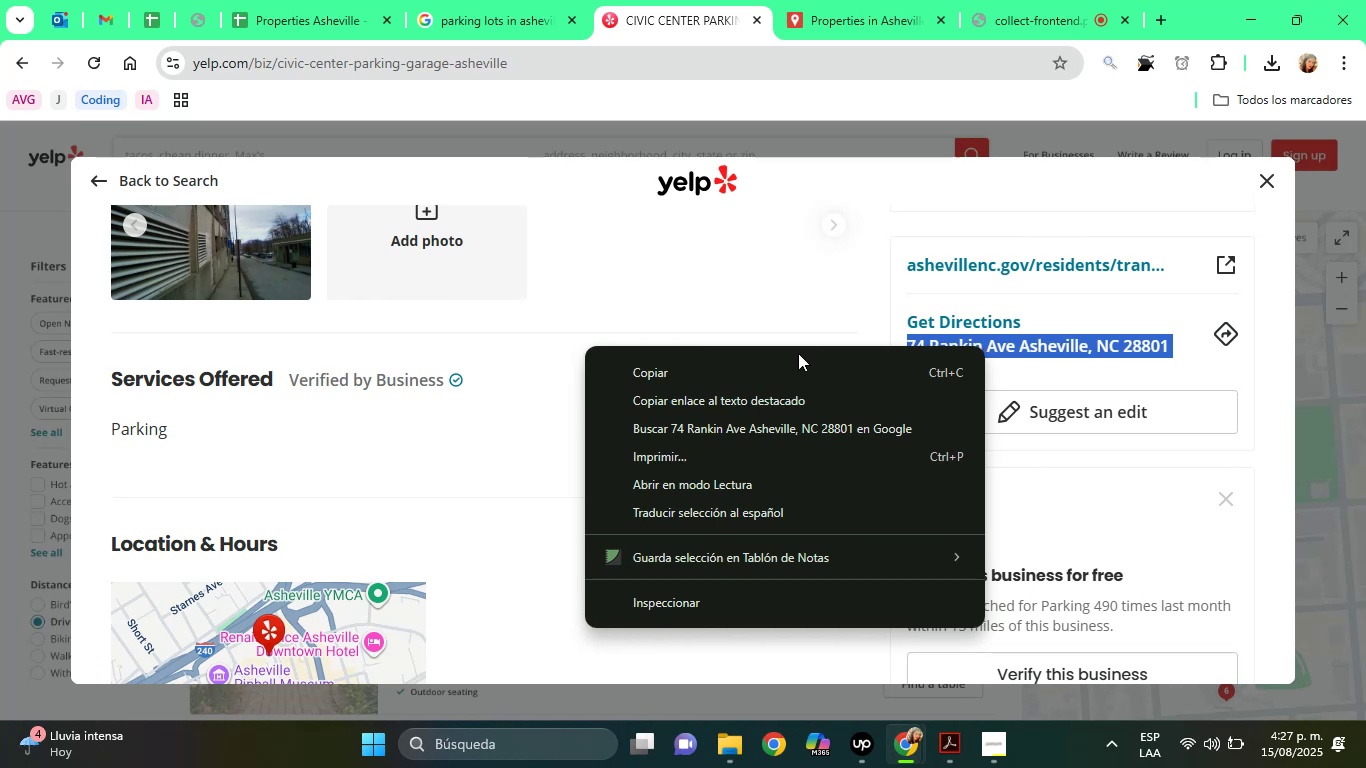 
left_click([778, 362])
 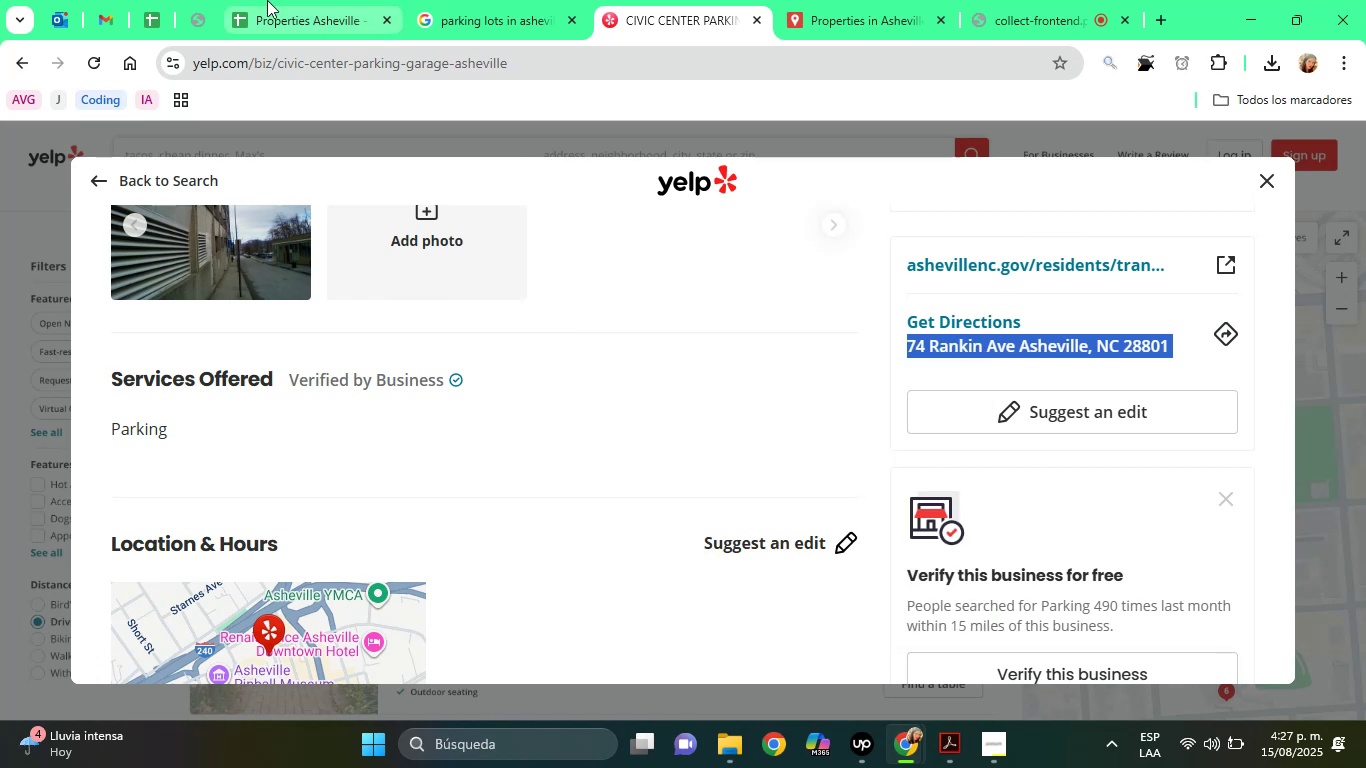 
left_click([254, 0])
 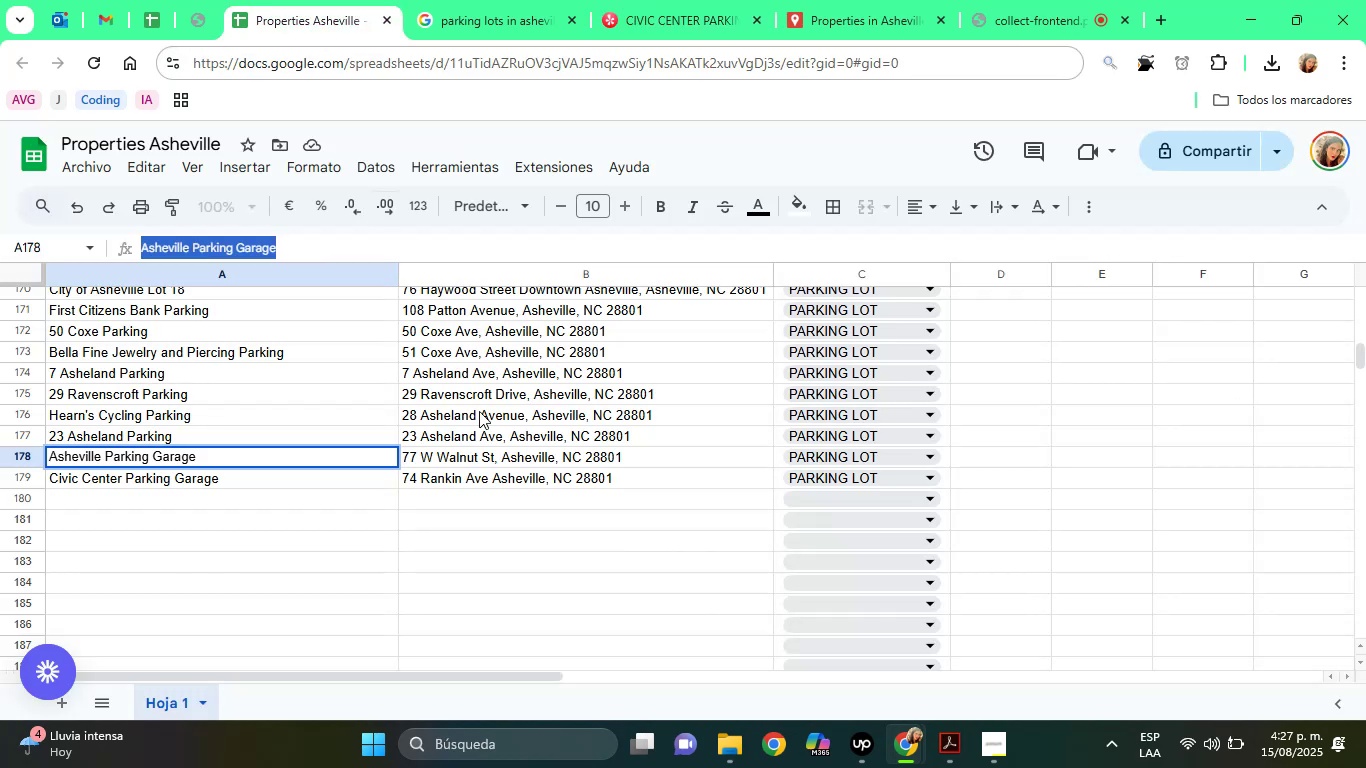 
left_click([517, 485])
 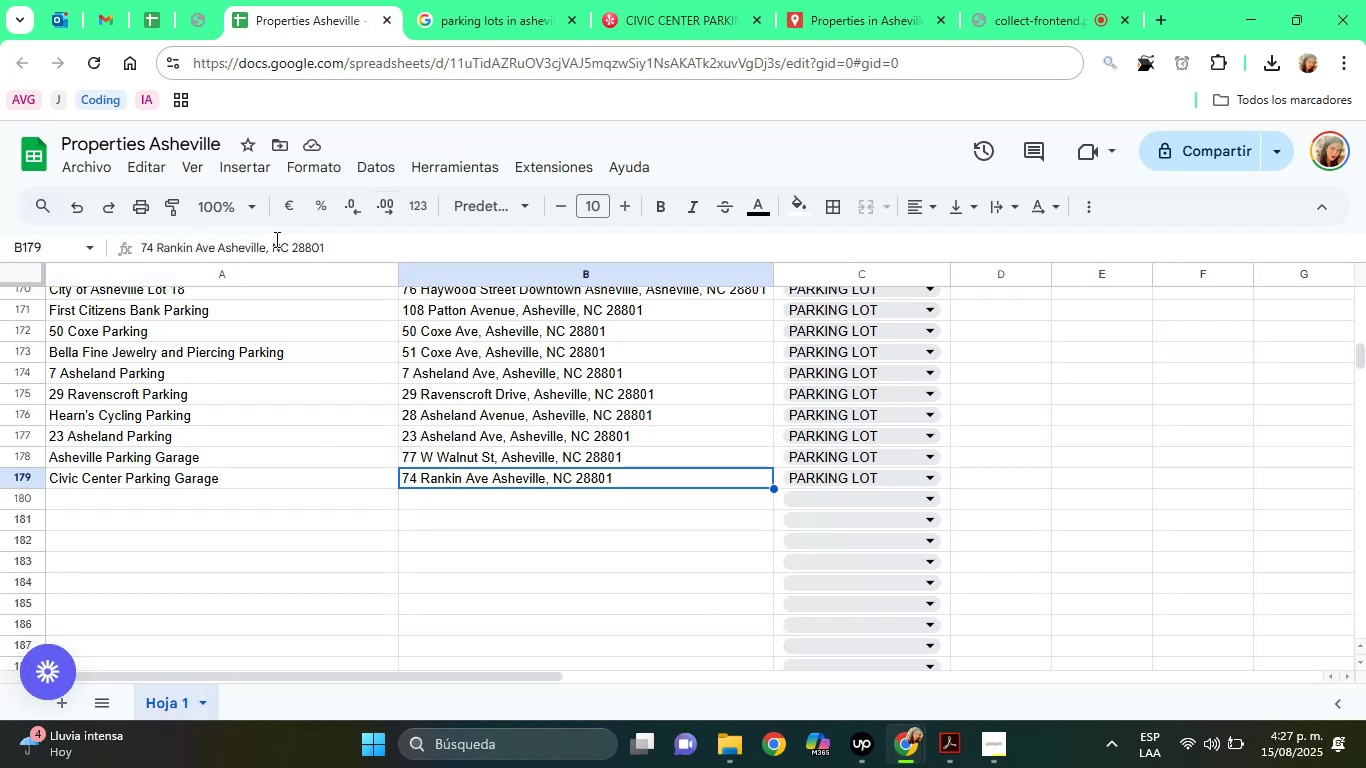 
double_click([274, 242])
 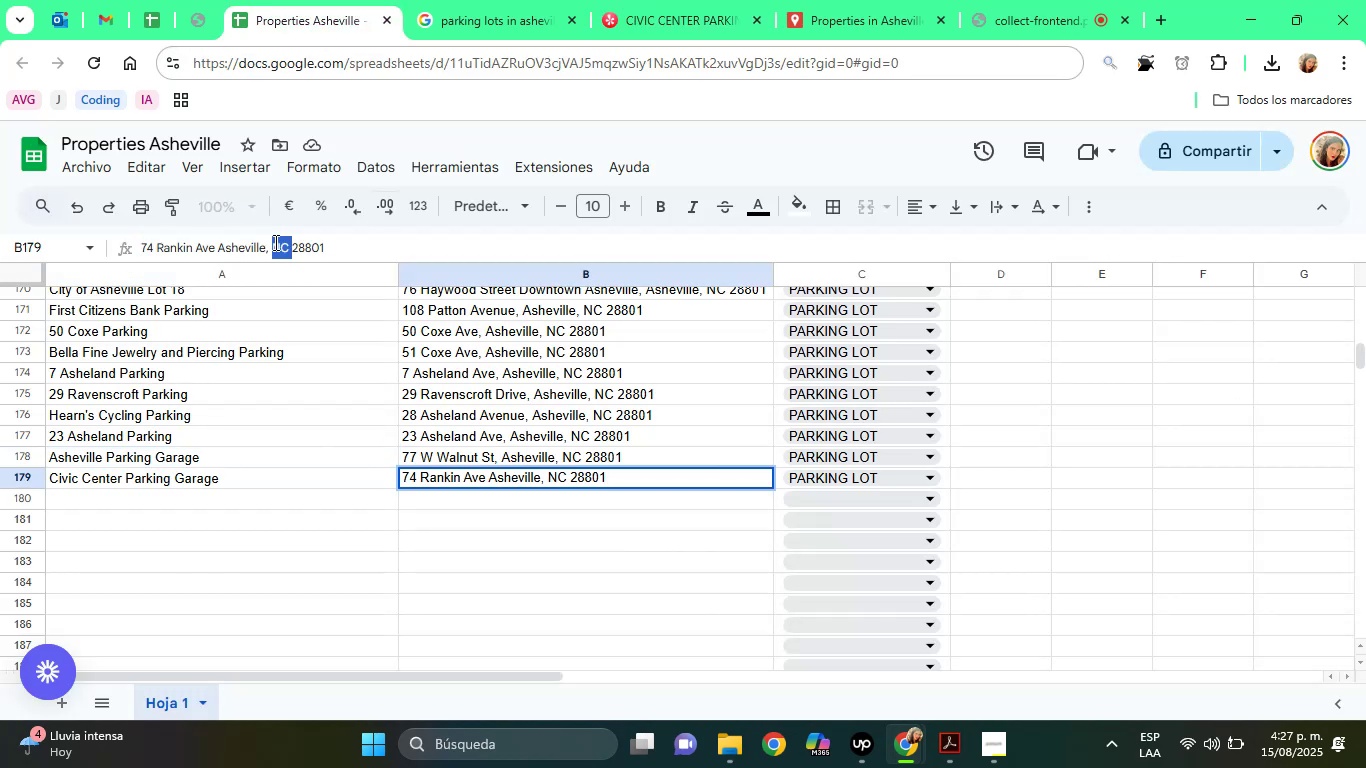 
triple_click([274, 242])
 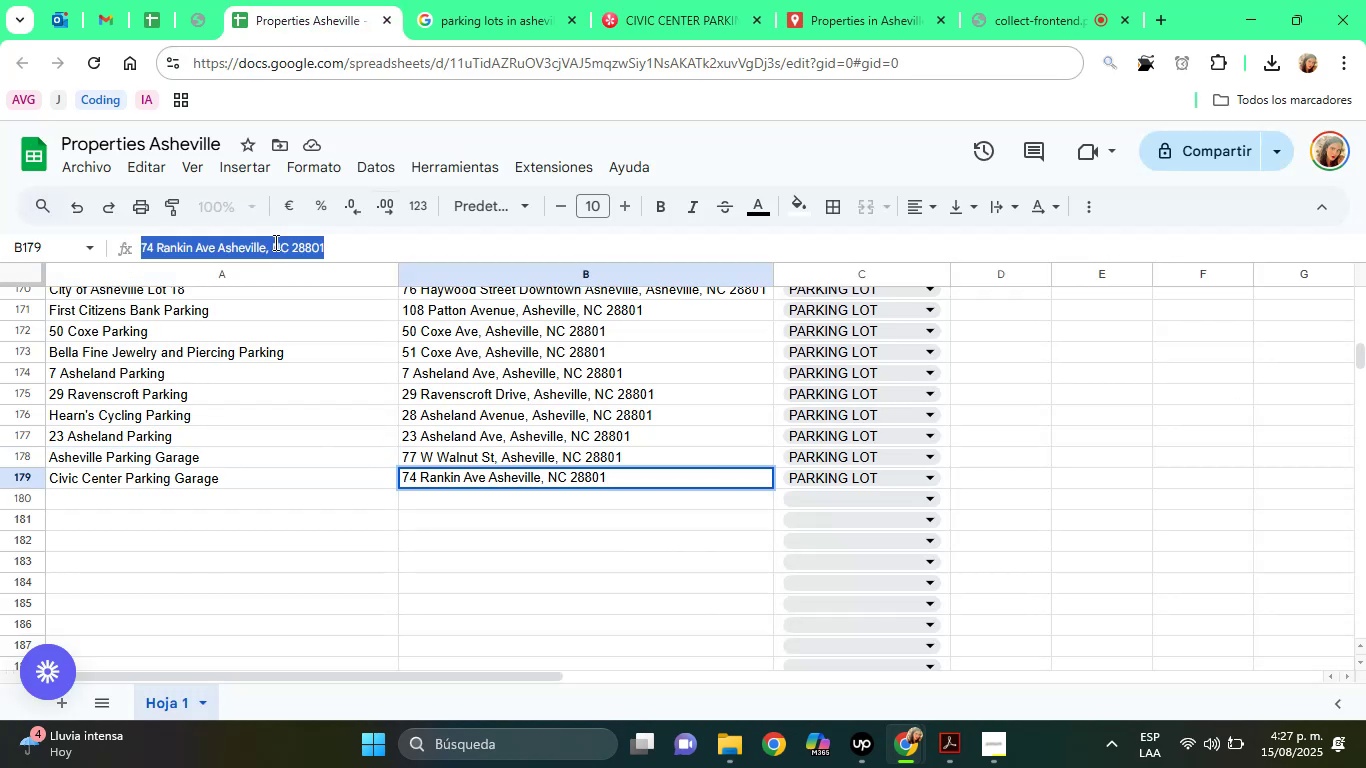 
right_click([274, 242])
 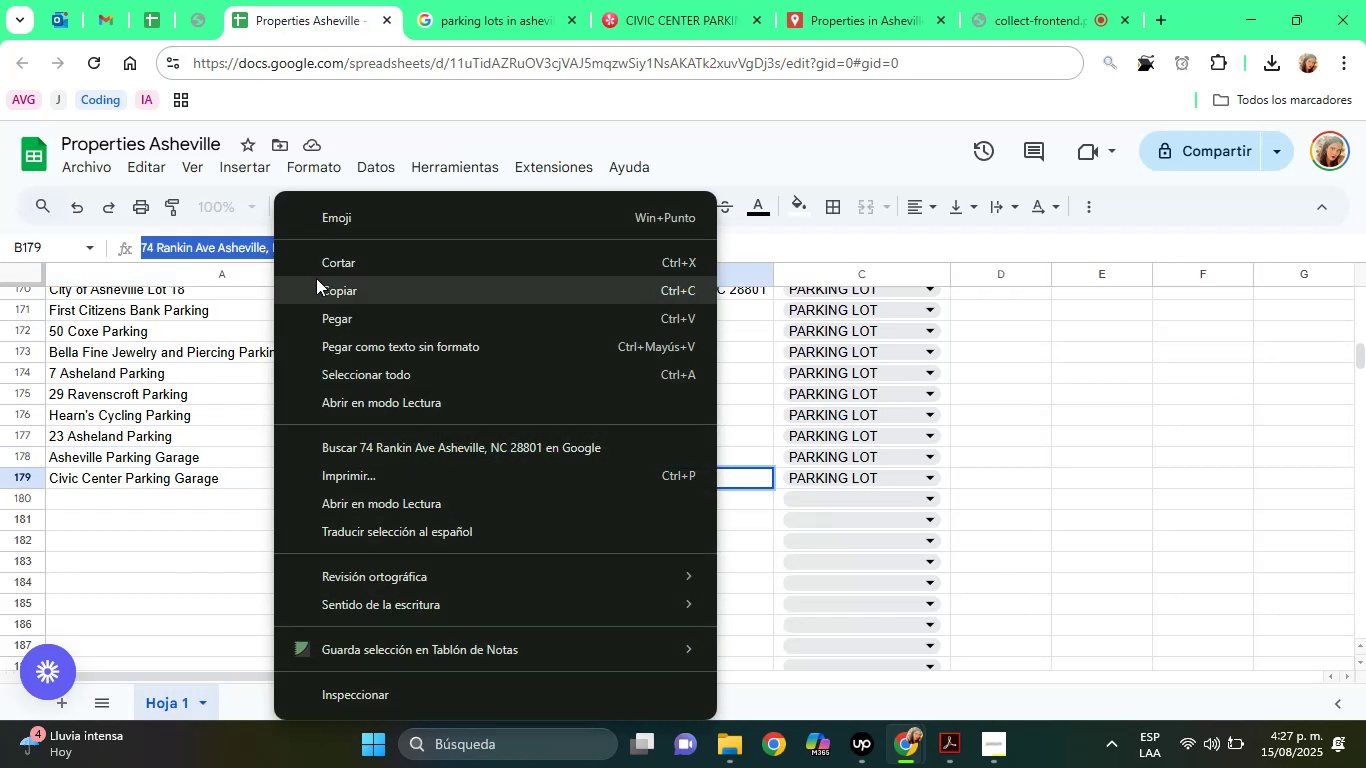 
left_click([317, 279])
 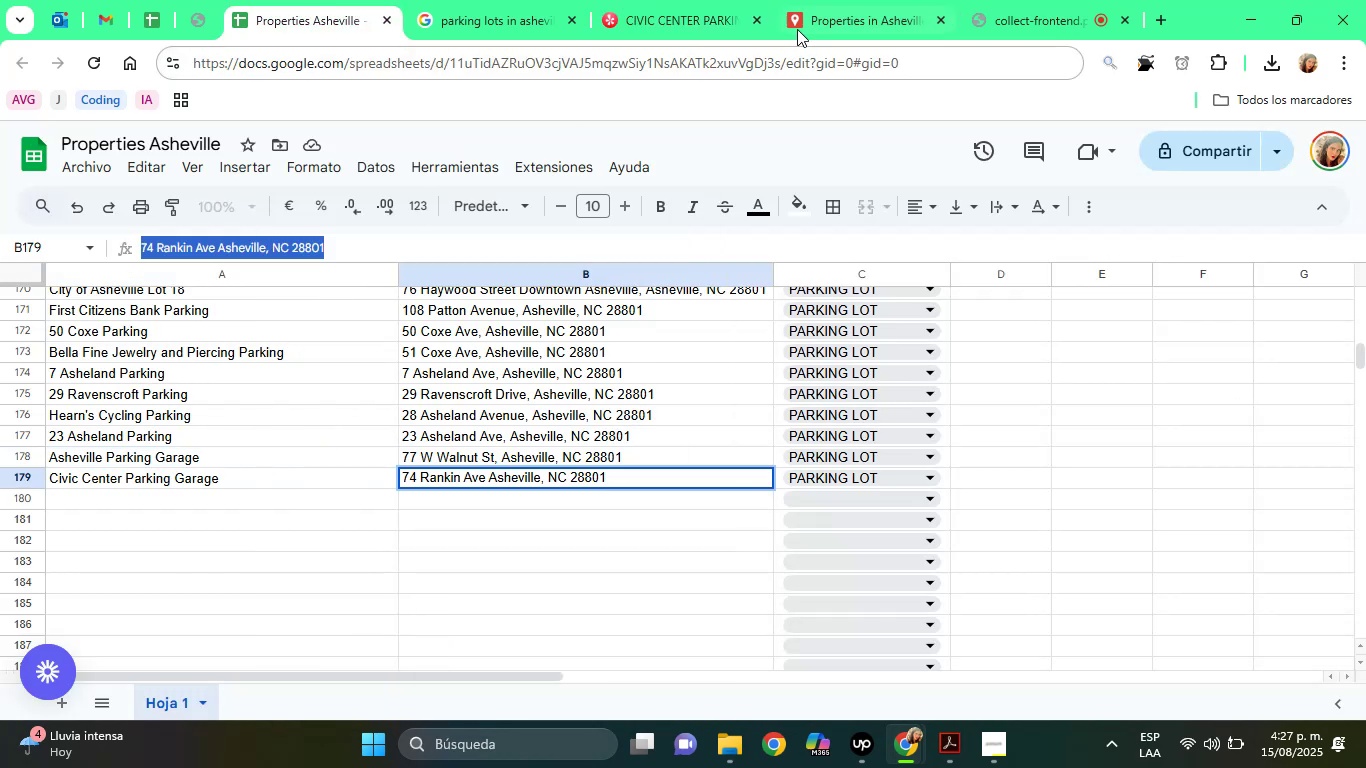 
left_click([830, 2])
 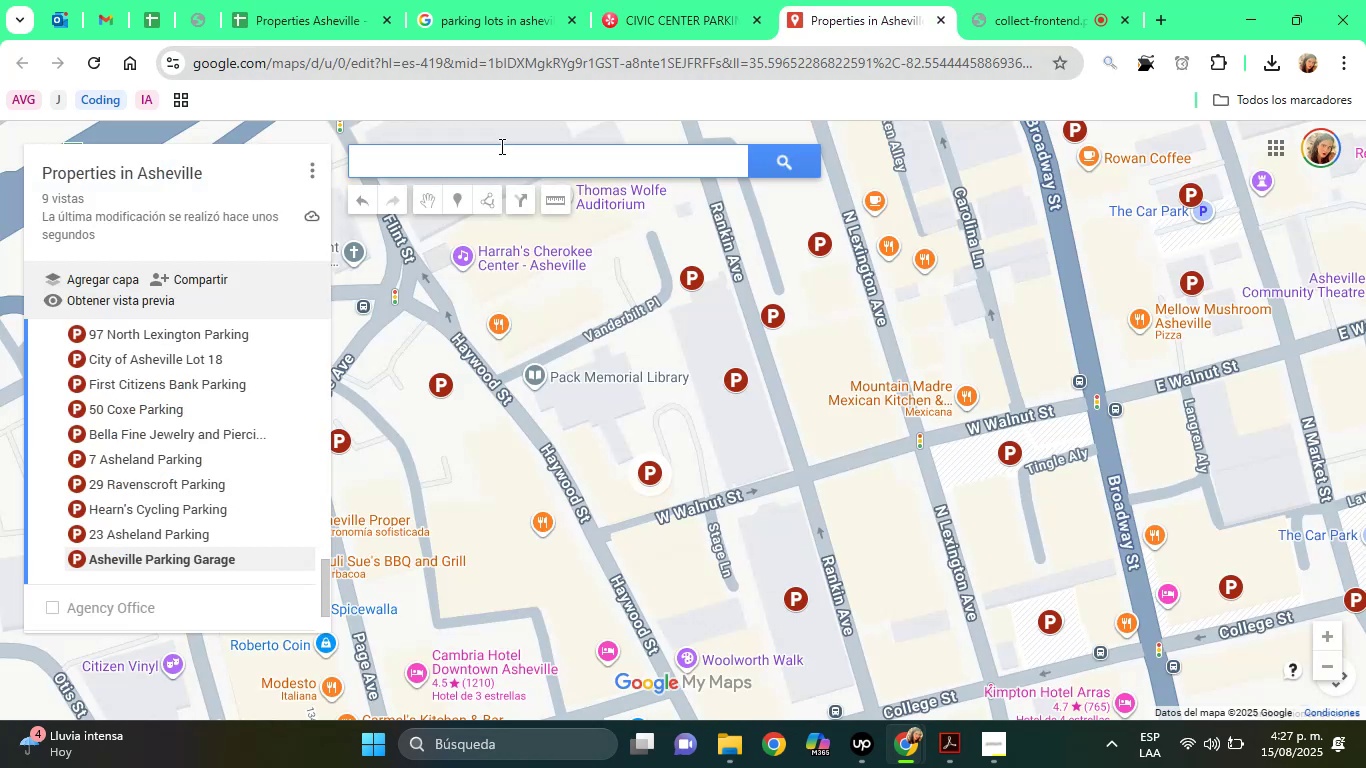 
right_click([491, 164])
 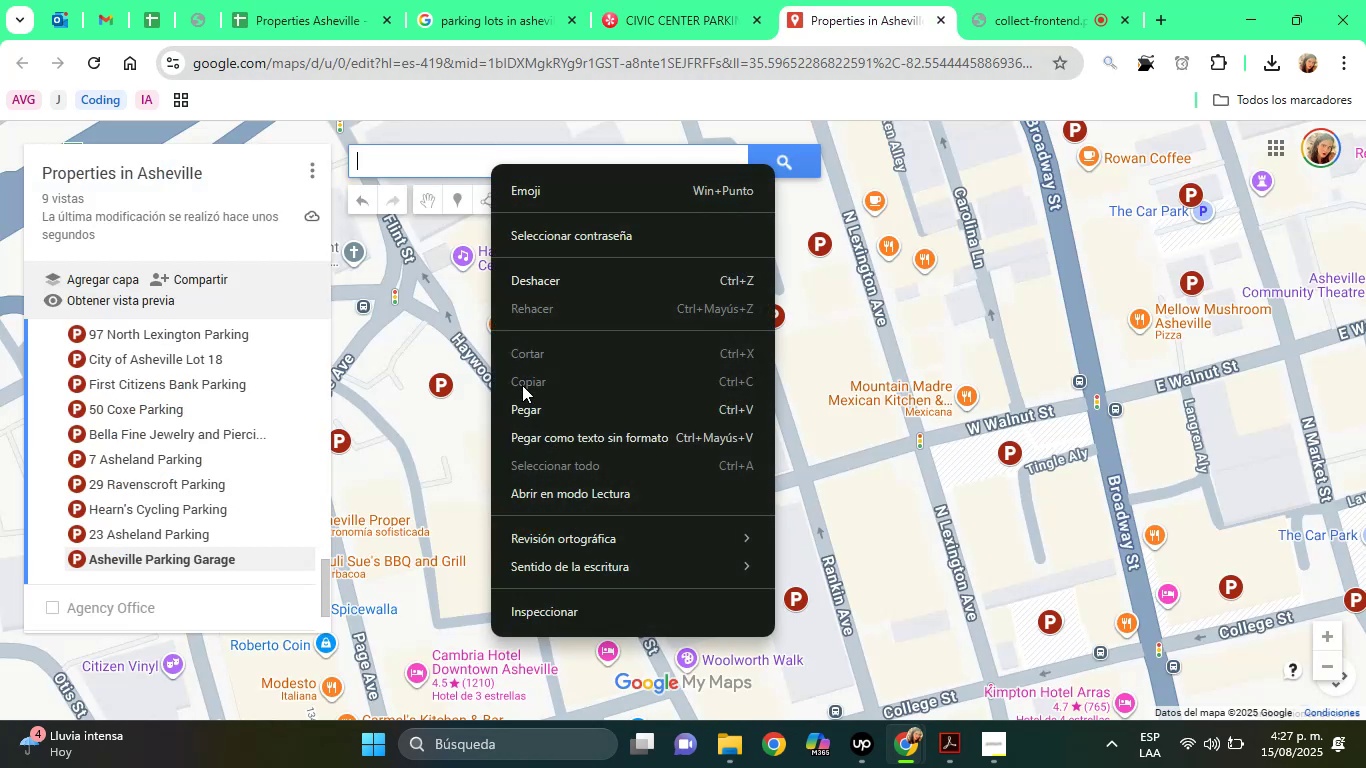 
left_click([525, 412])
 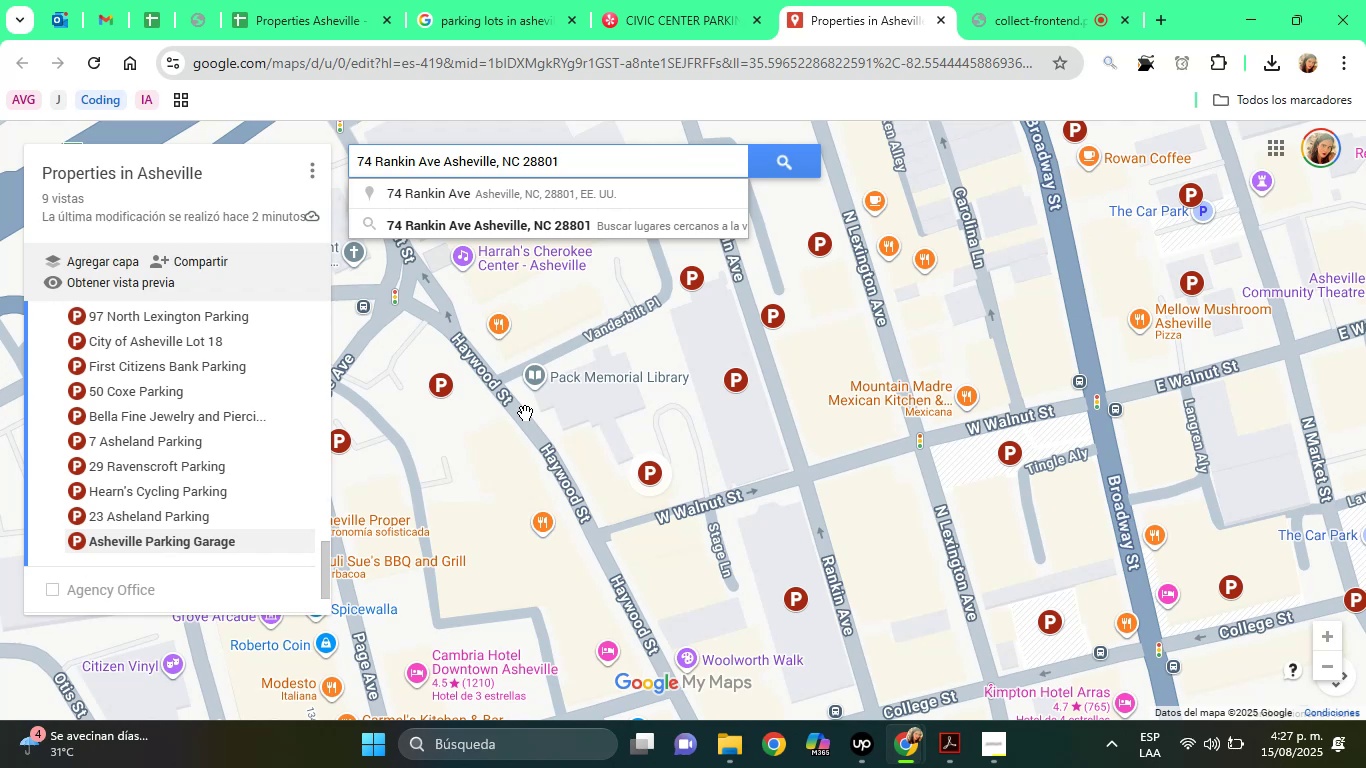 
wait(21.65)
 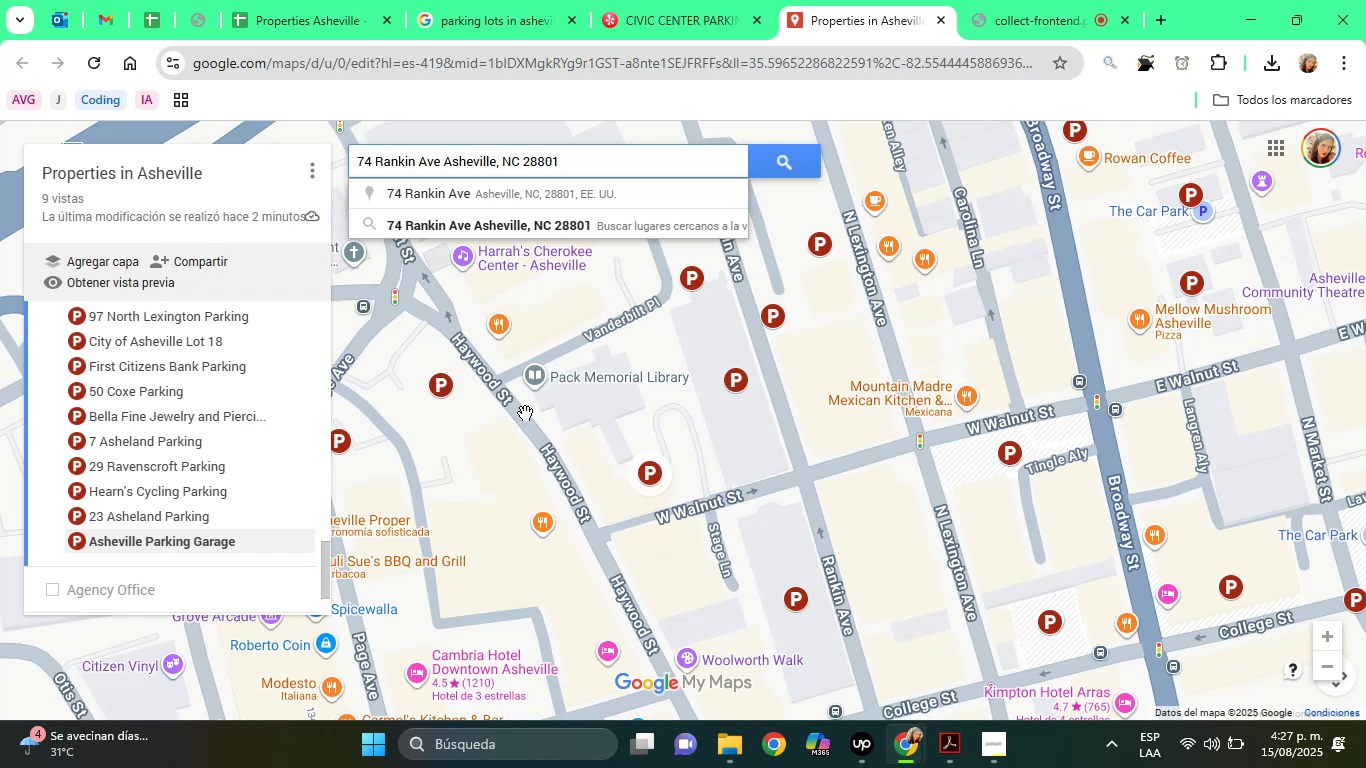 
left_click([440, 221])
 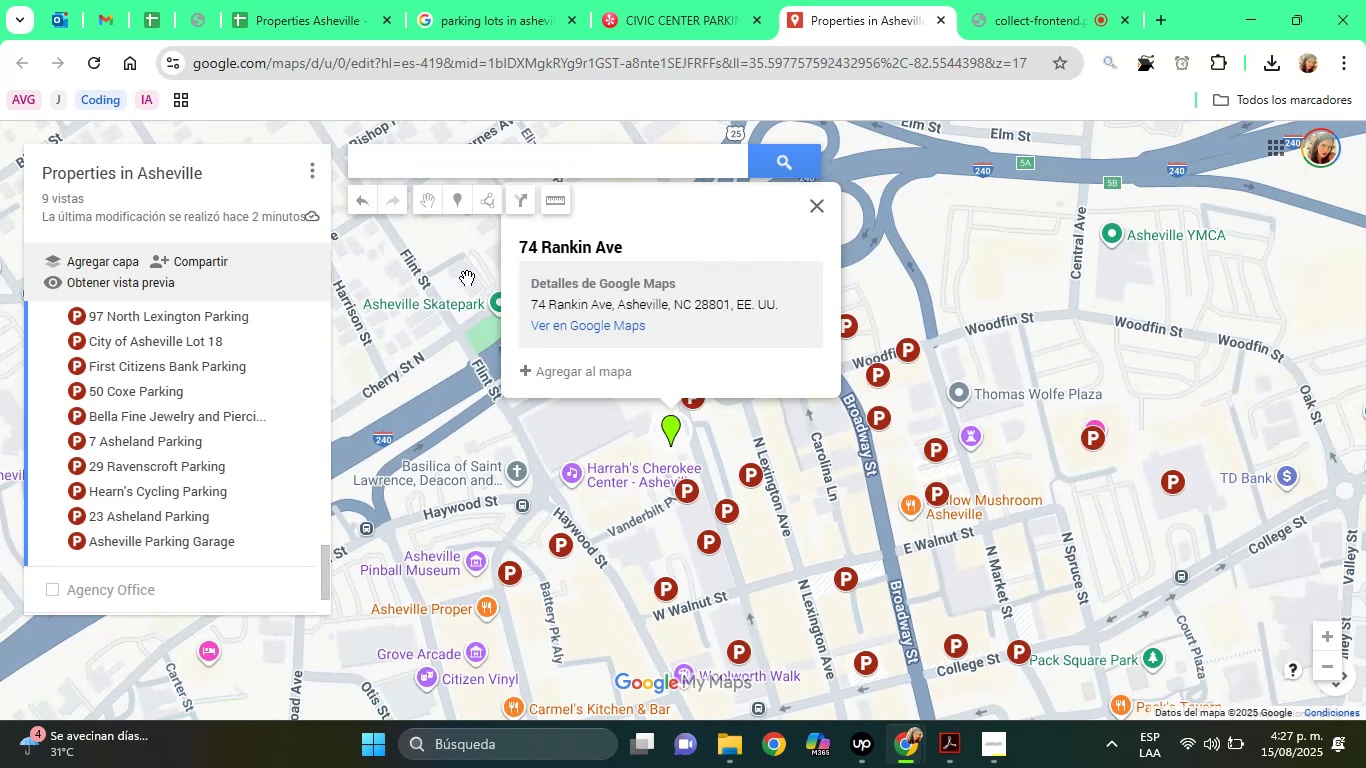 
left_click([569, 367])
 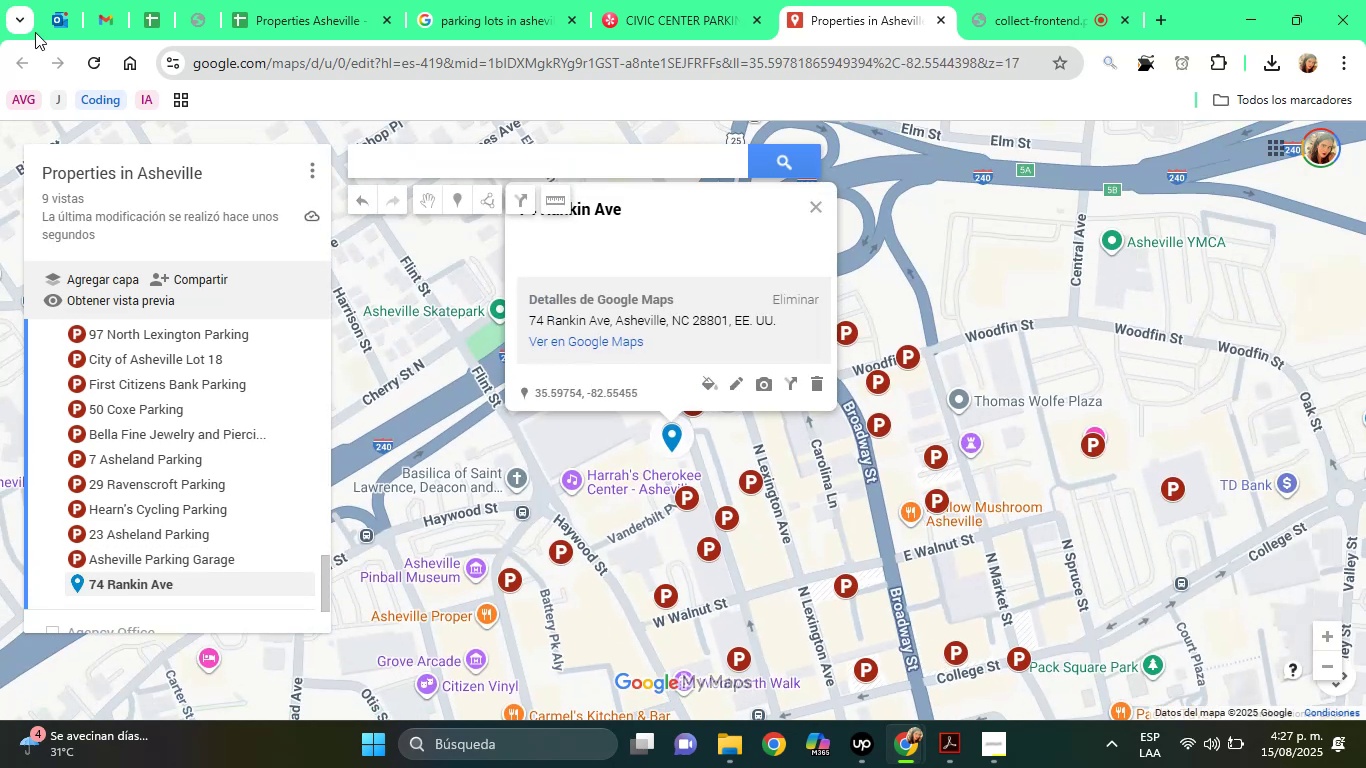 
wait(5.62)
 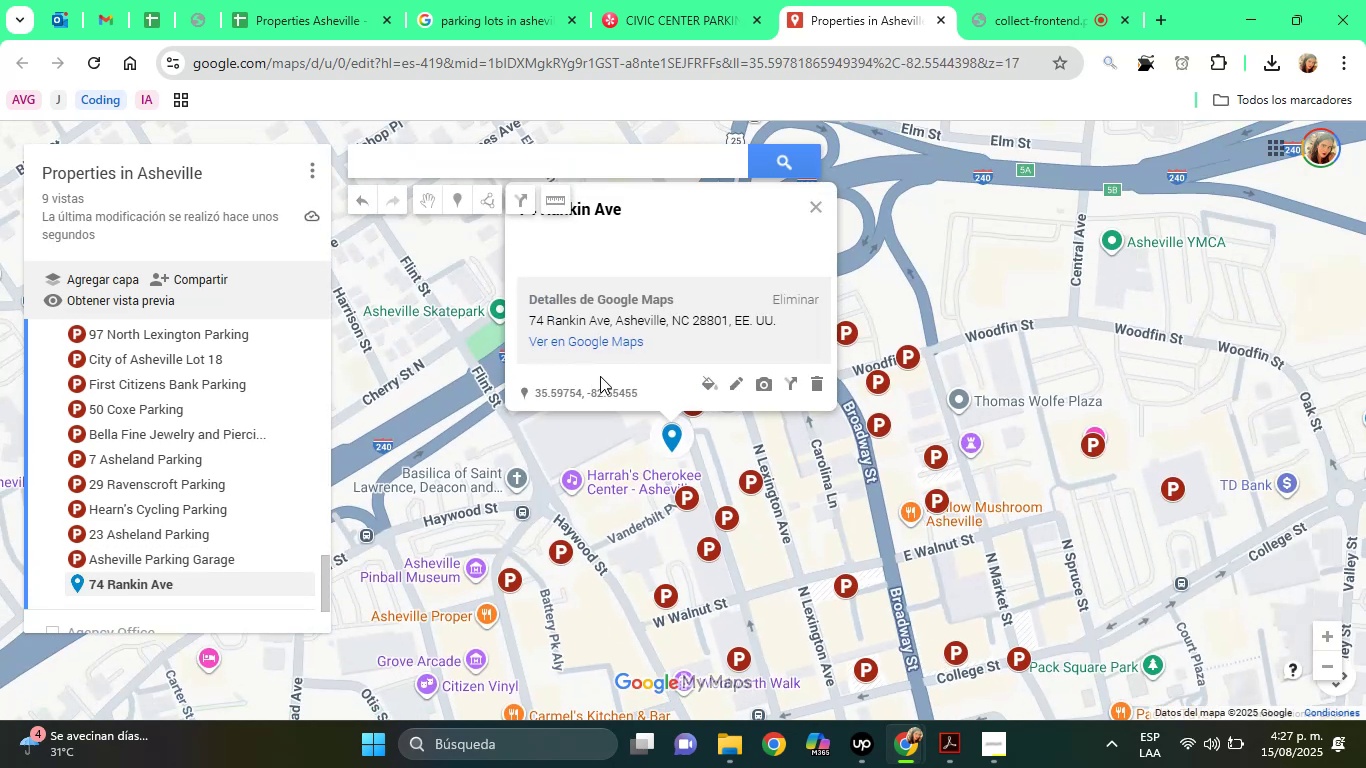 
left_click([711, 382])
 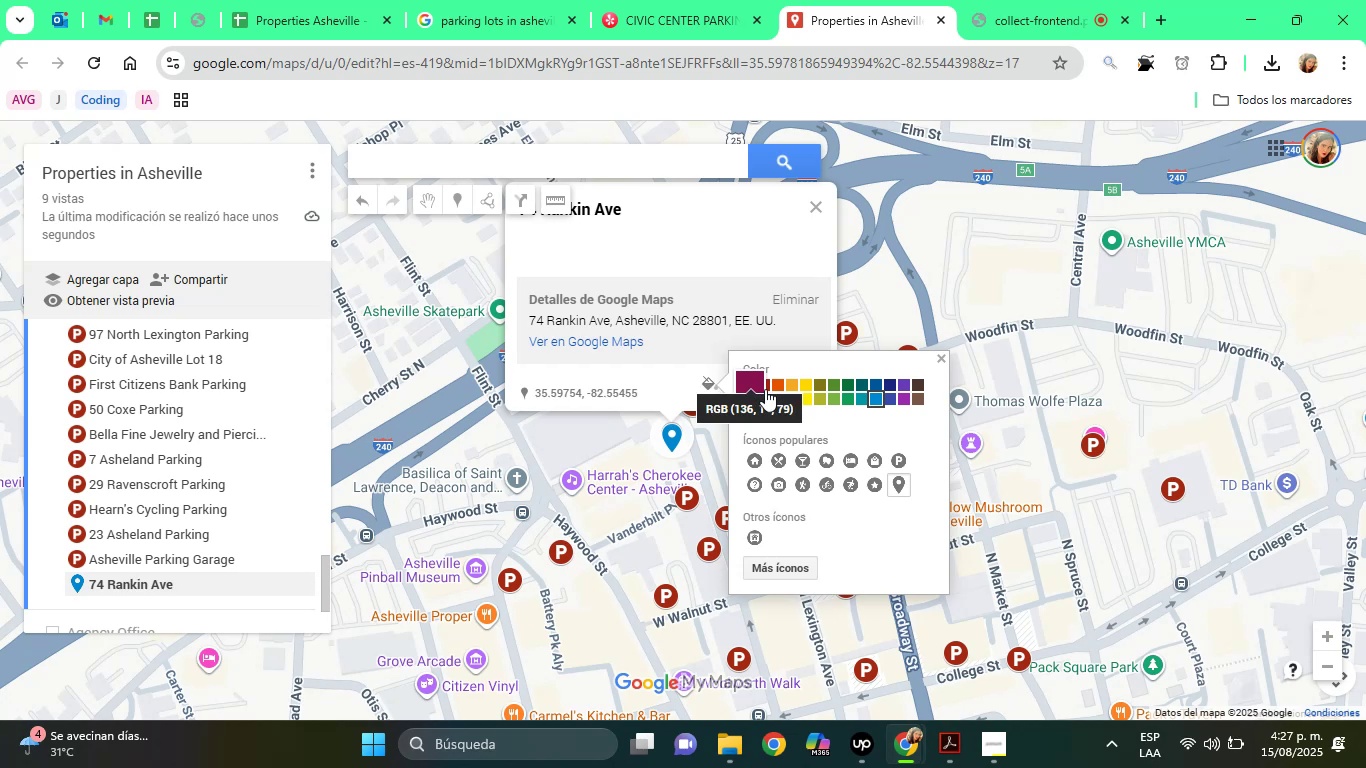 
left_click([767, 389])
 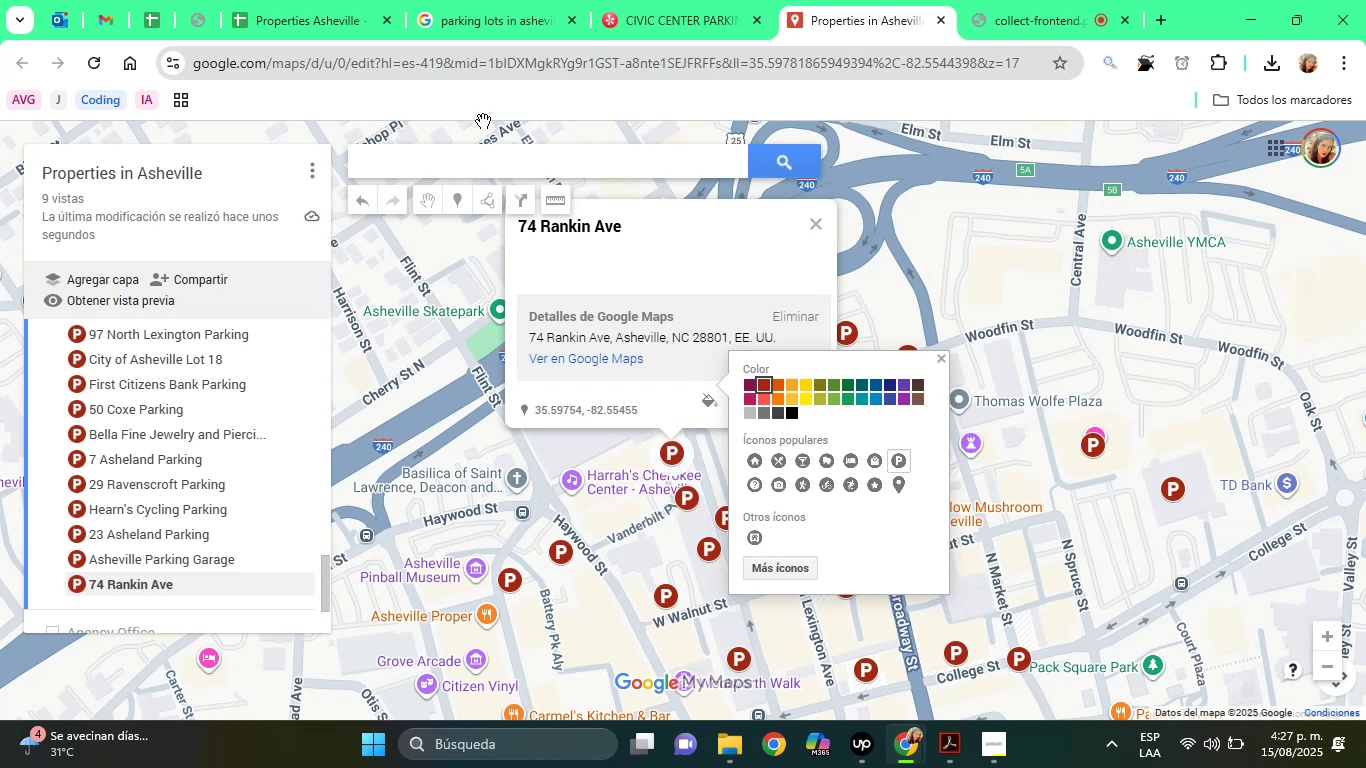 
left_click([282, 0])
 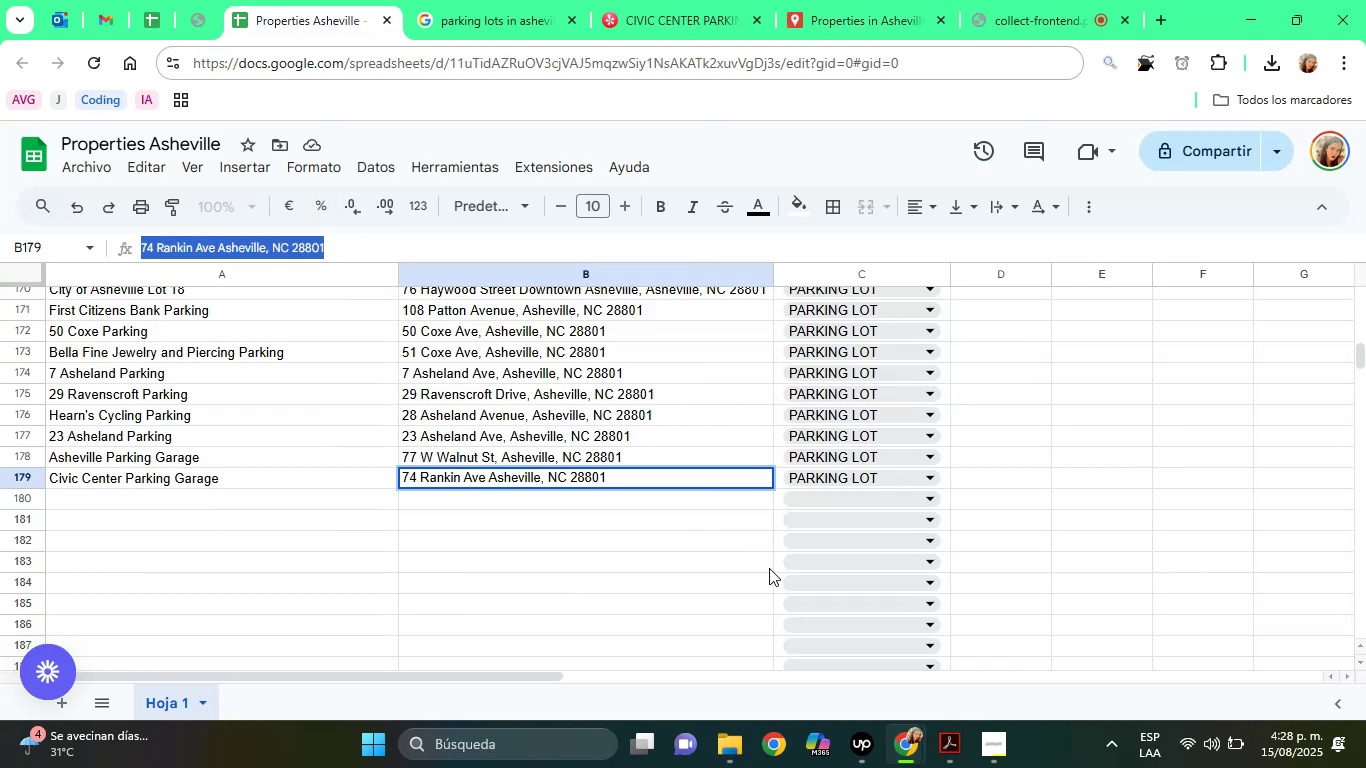 
wait(6.47)
 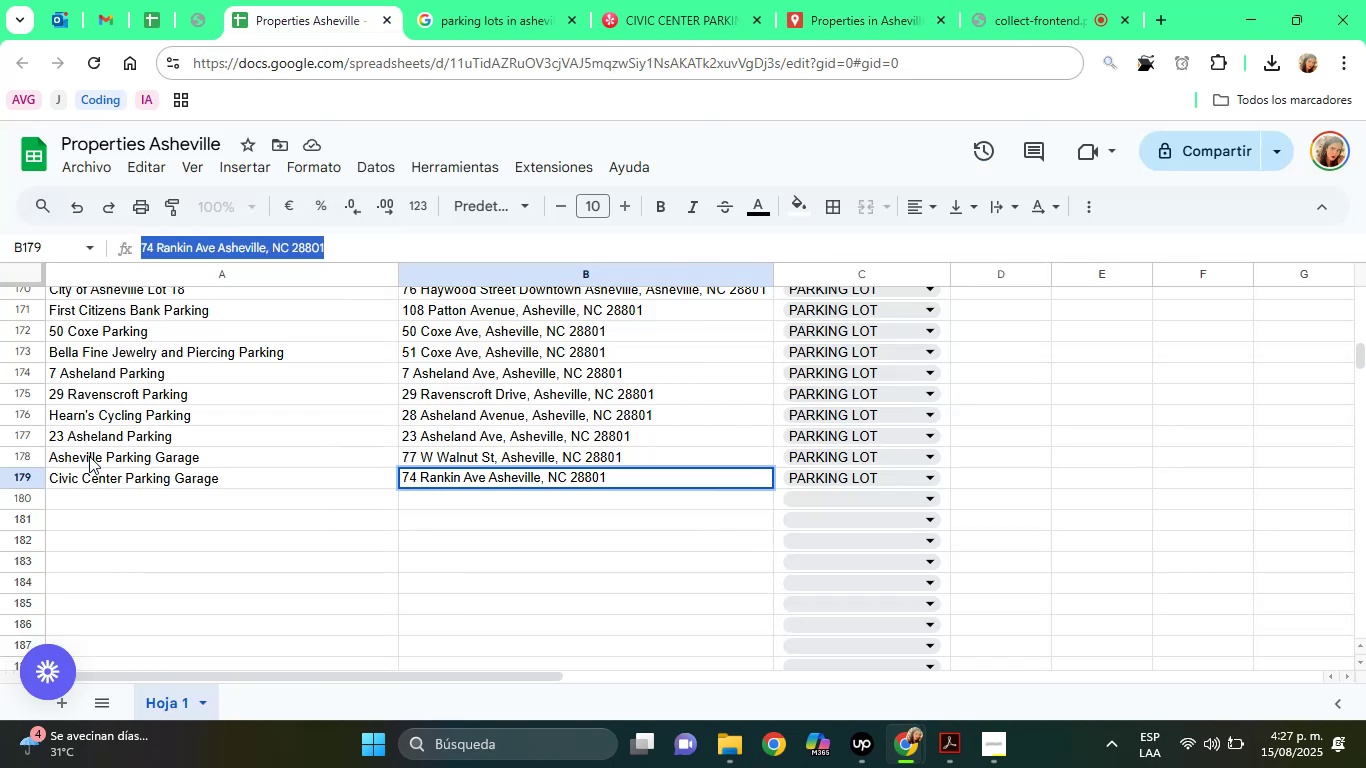 
left_click([153, 477])
 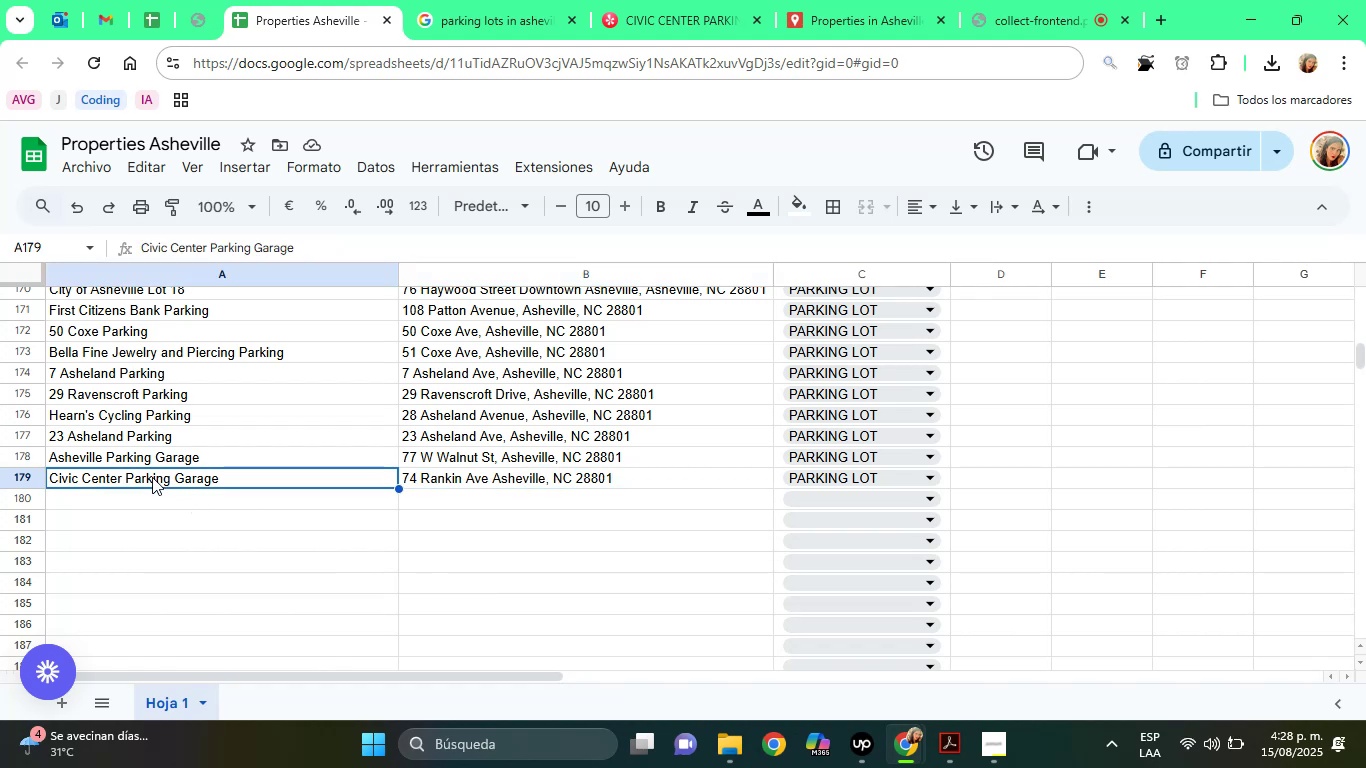 
wait(9.42)
 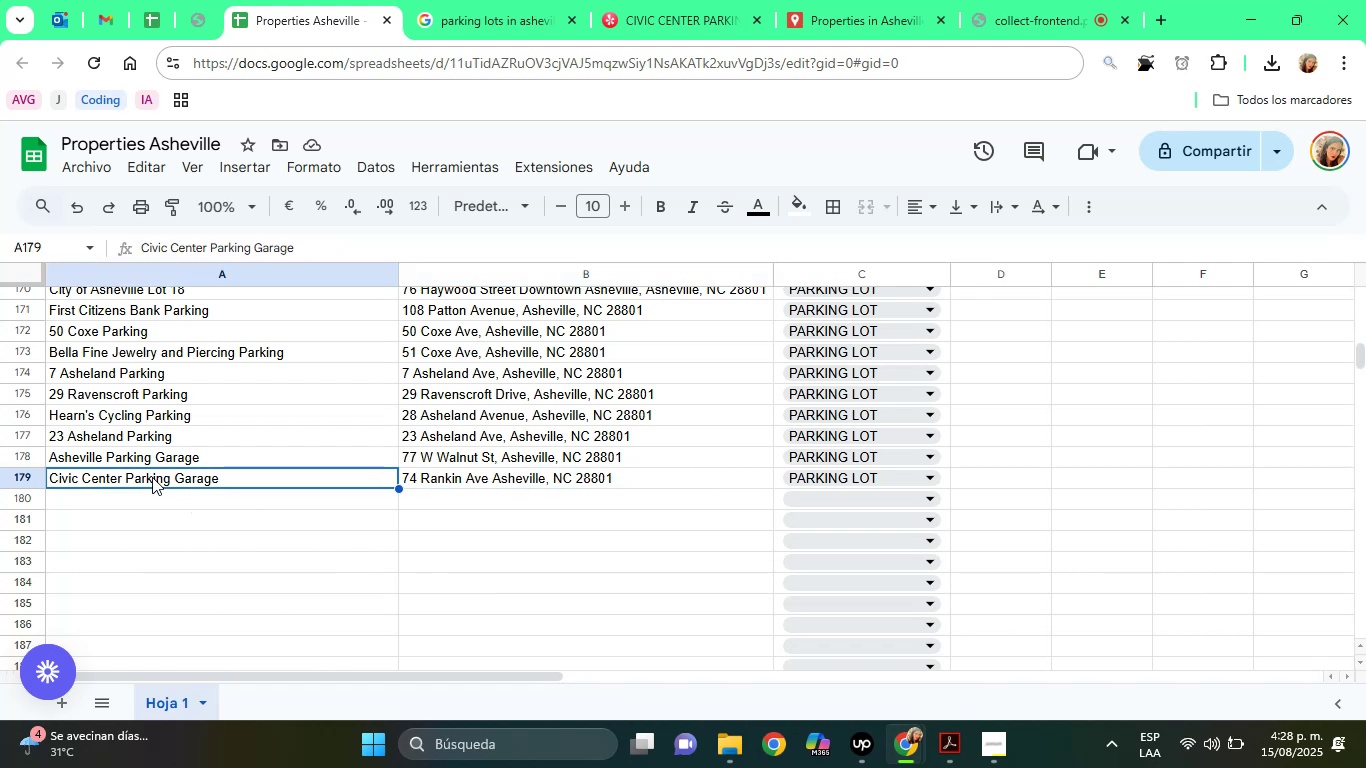 
double_click([237, 256])
 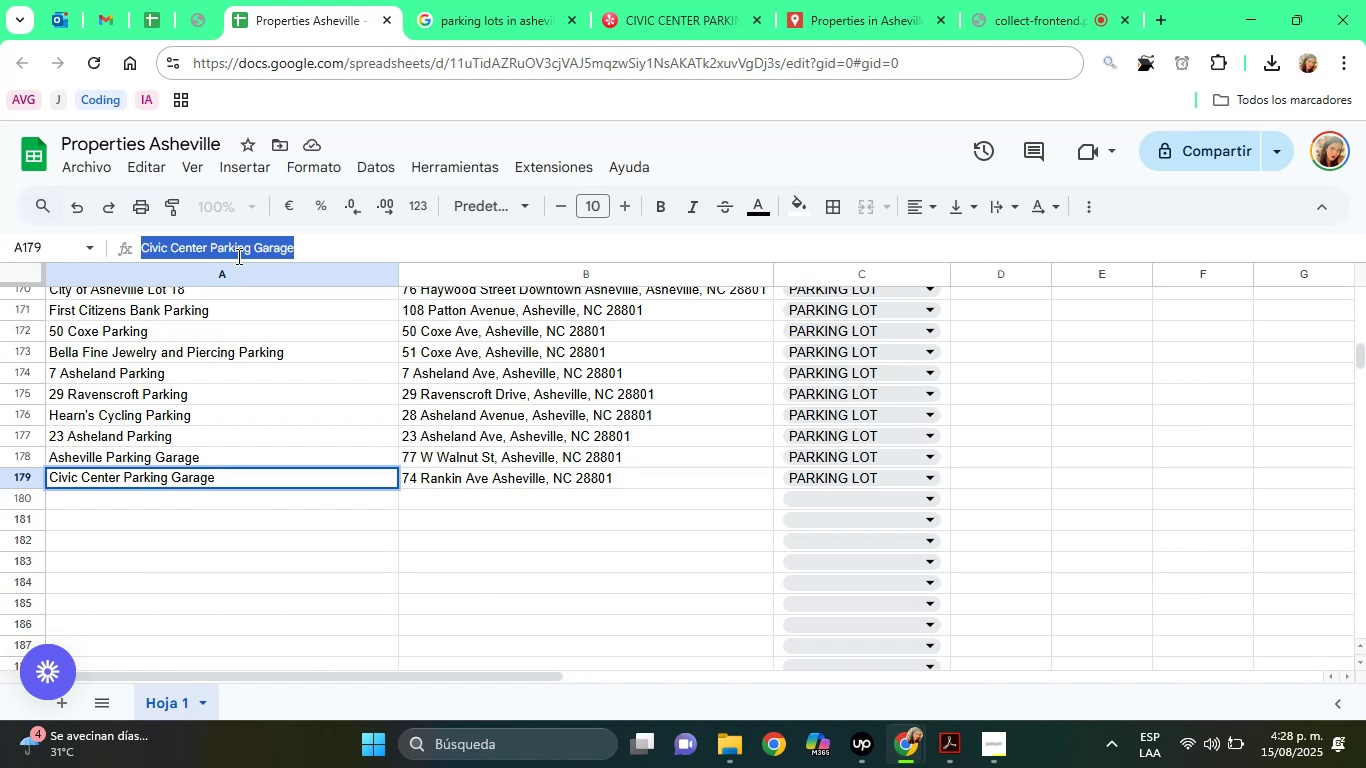 
triple_click([237, 256])
 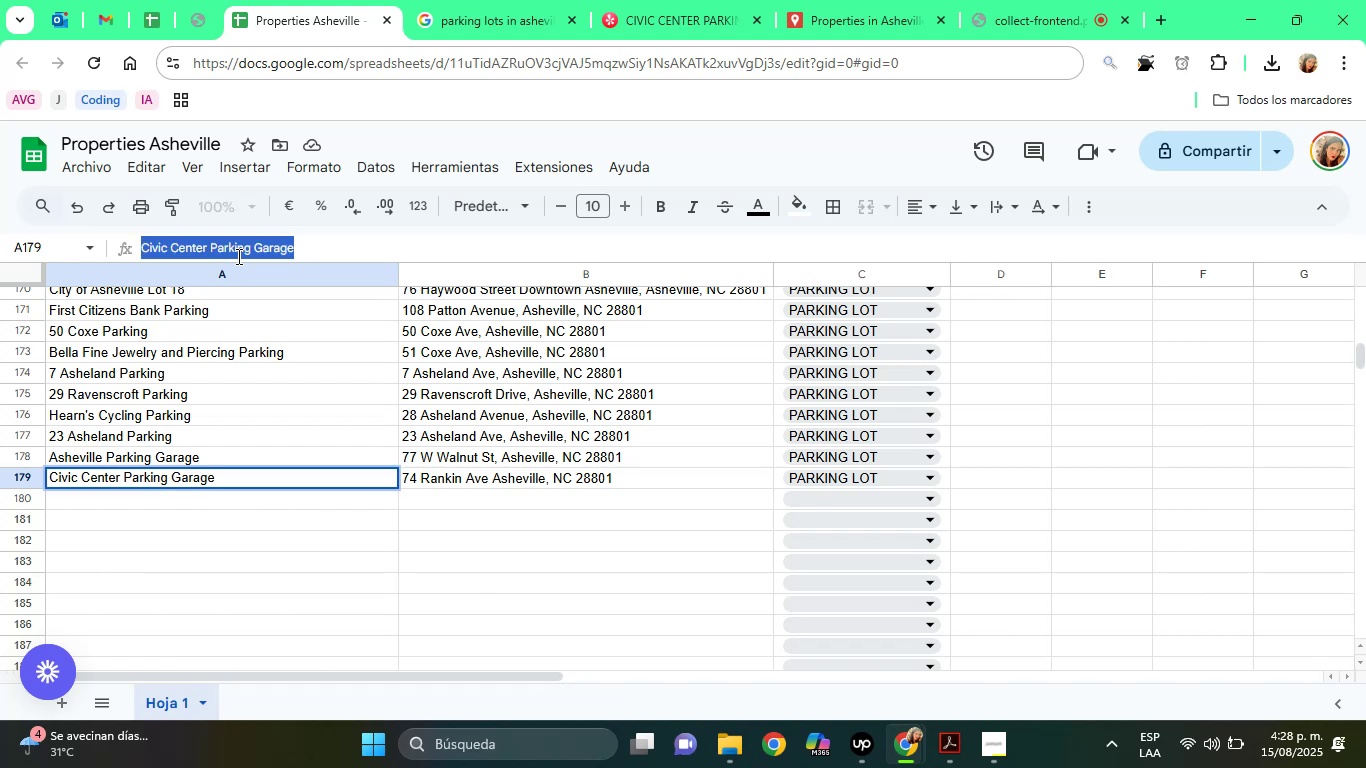 
right_click([237, 256])
 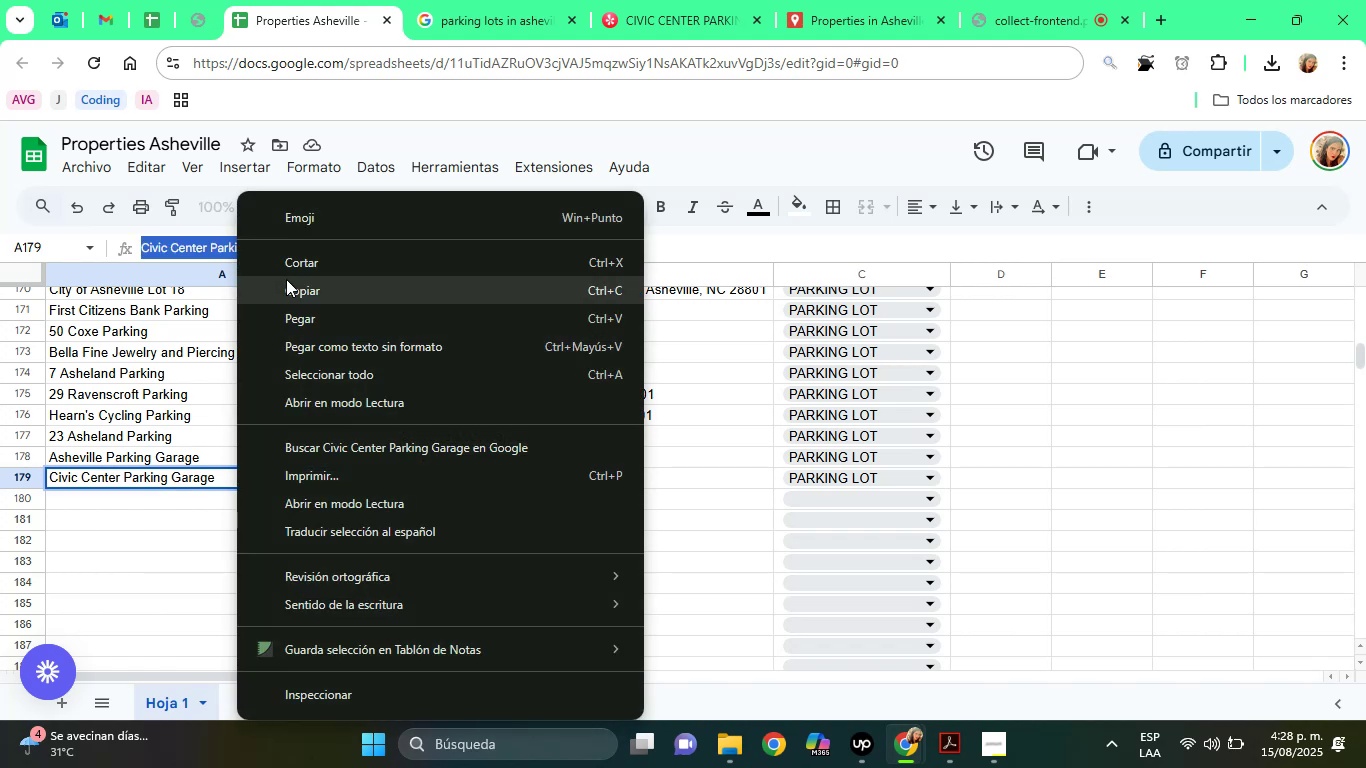 
left_click([294, 285])
 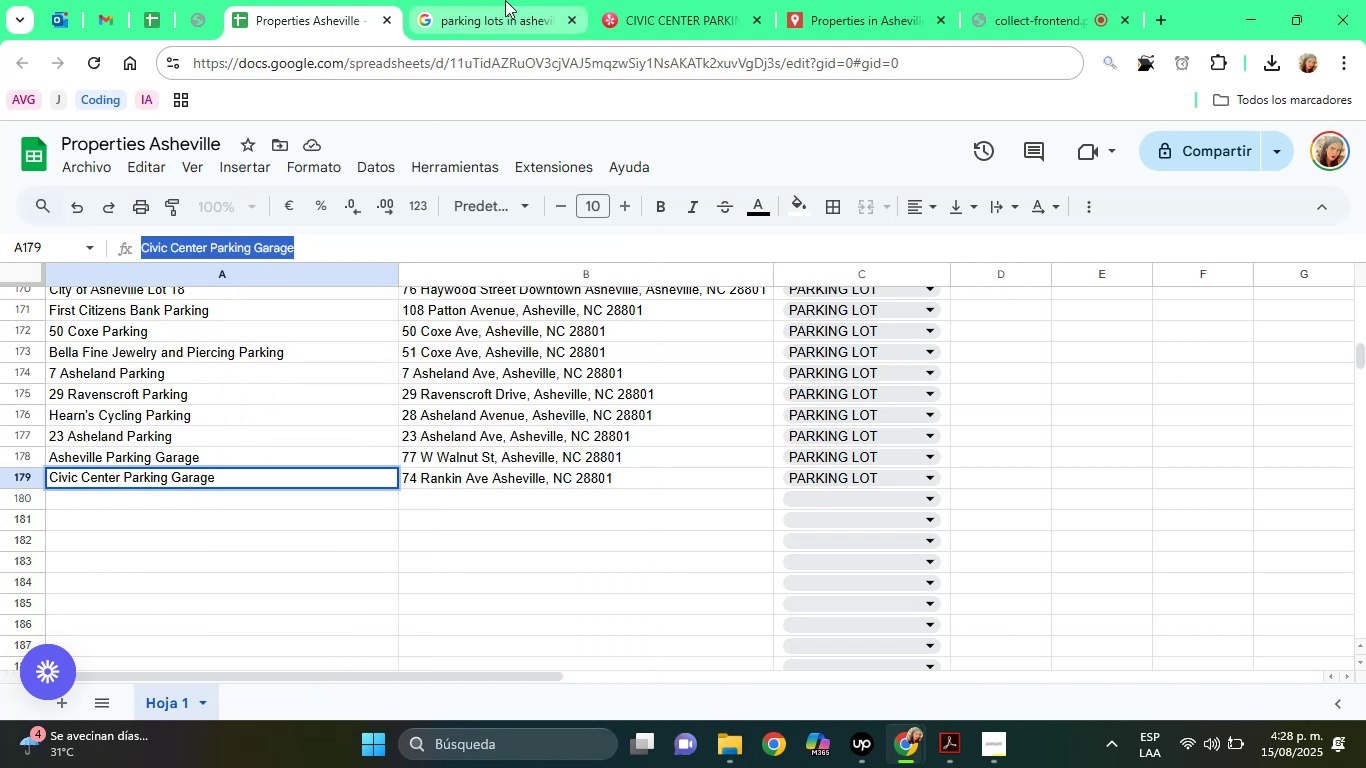 
left_click([505, 0])
 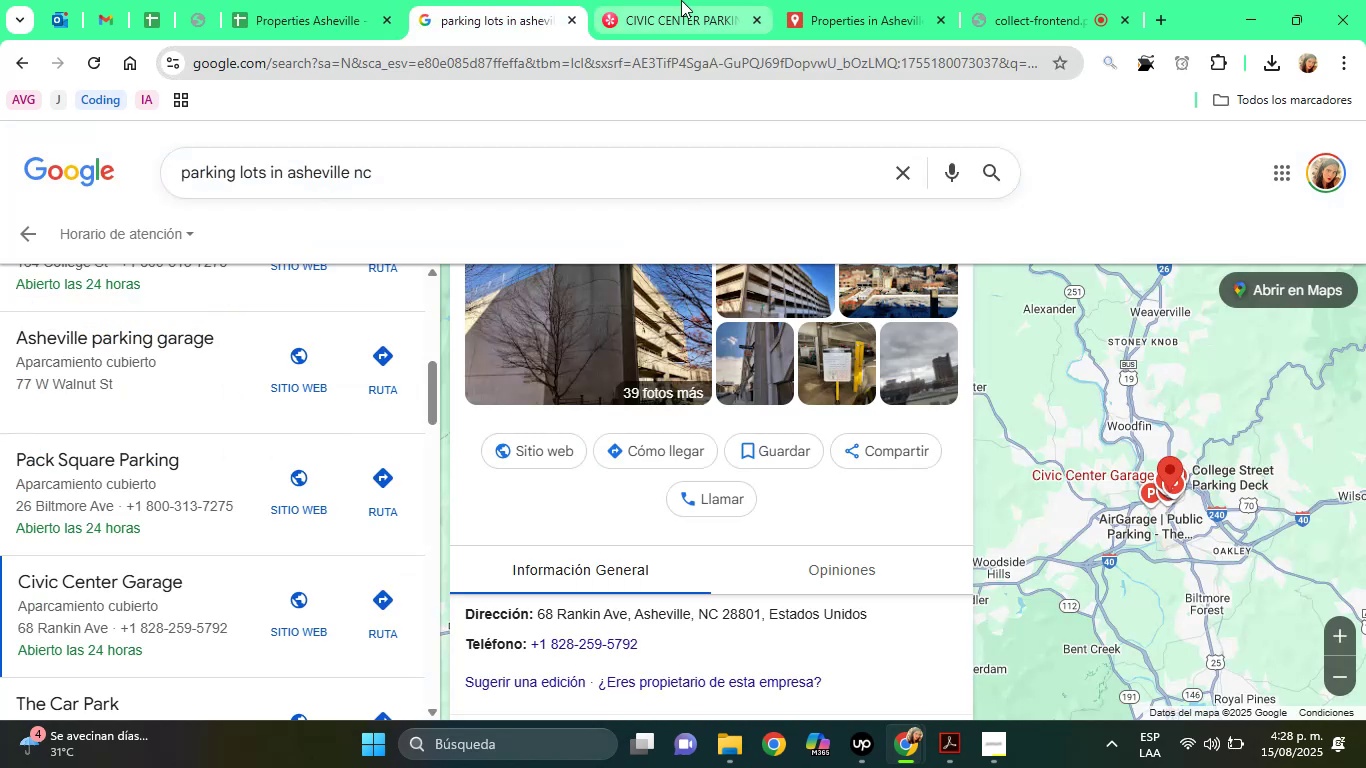 
left_click([681, 0])
 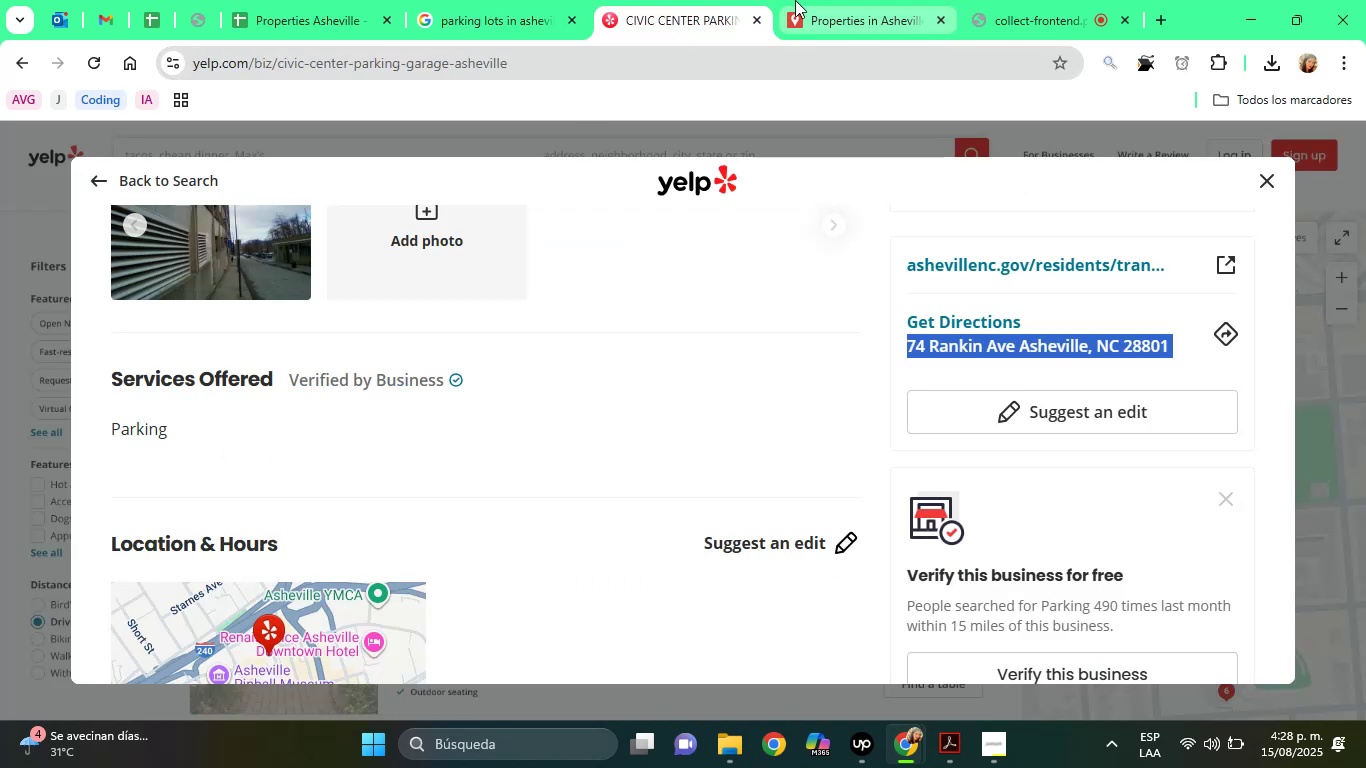 
left_click([795, 0])
 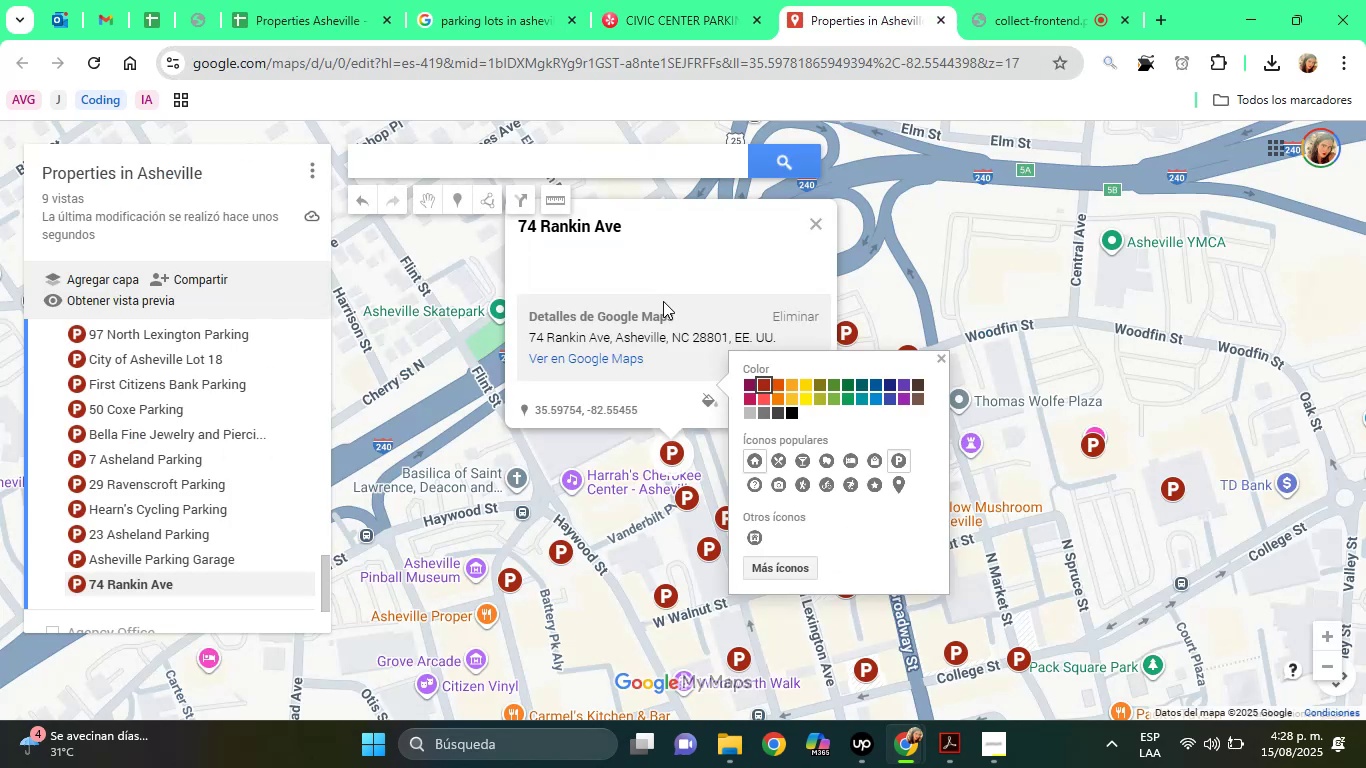 
left_click([711, 269])
 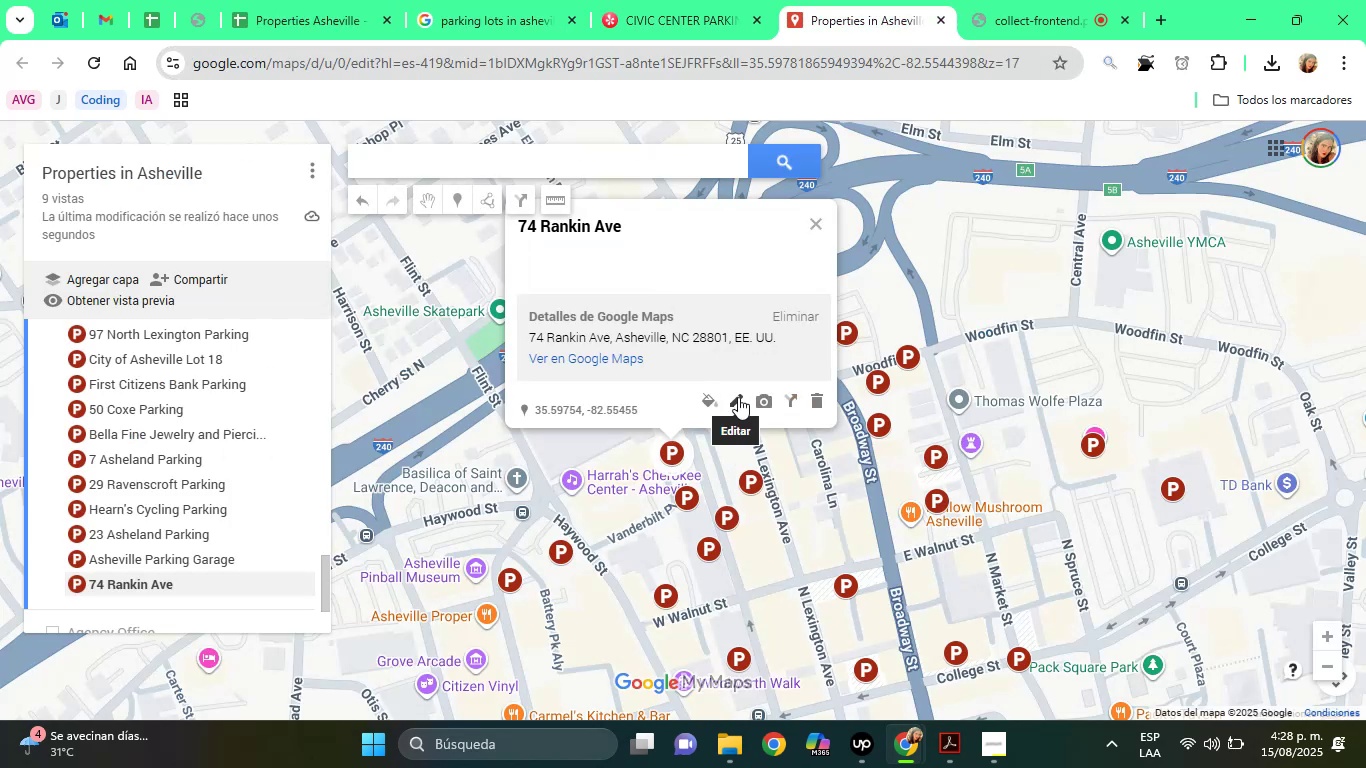 
left_click([738, 397])
 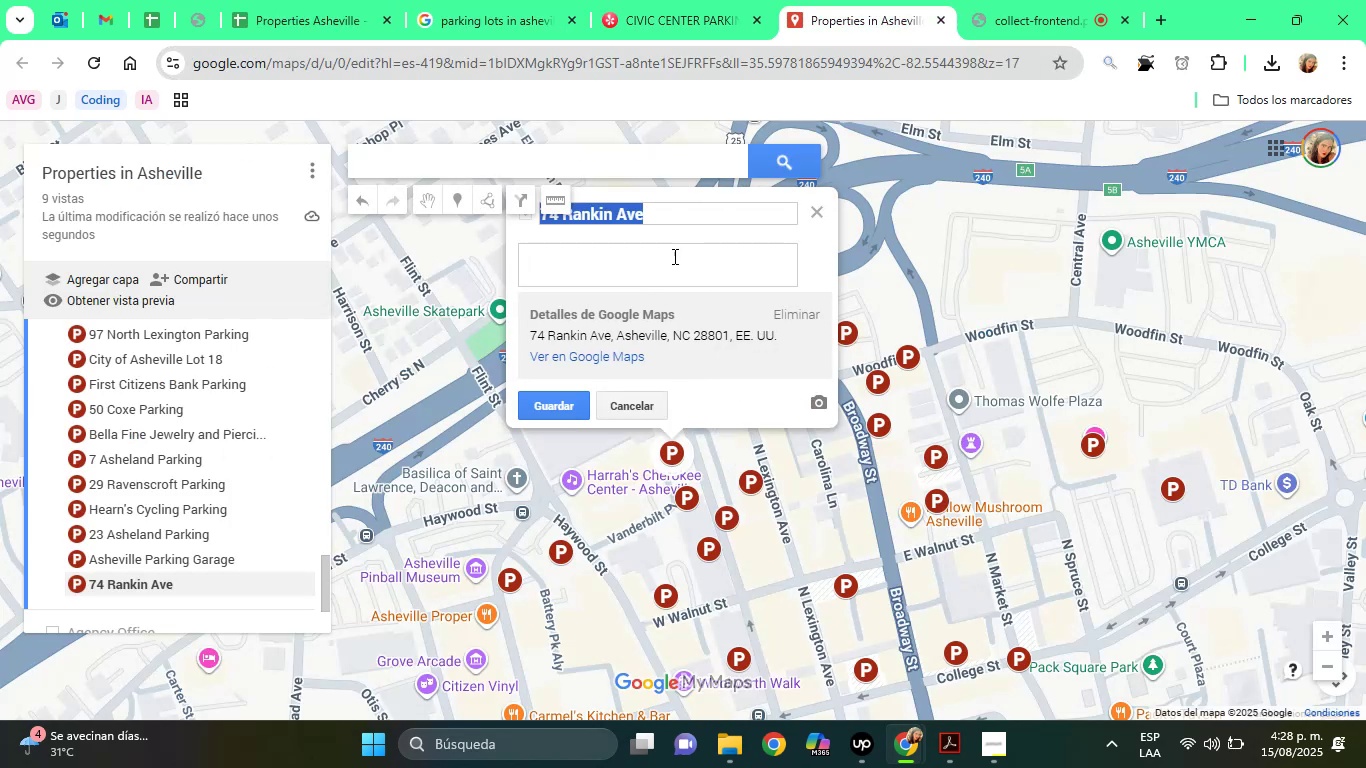 
key(Control+ControlLeft)
 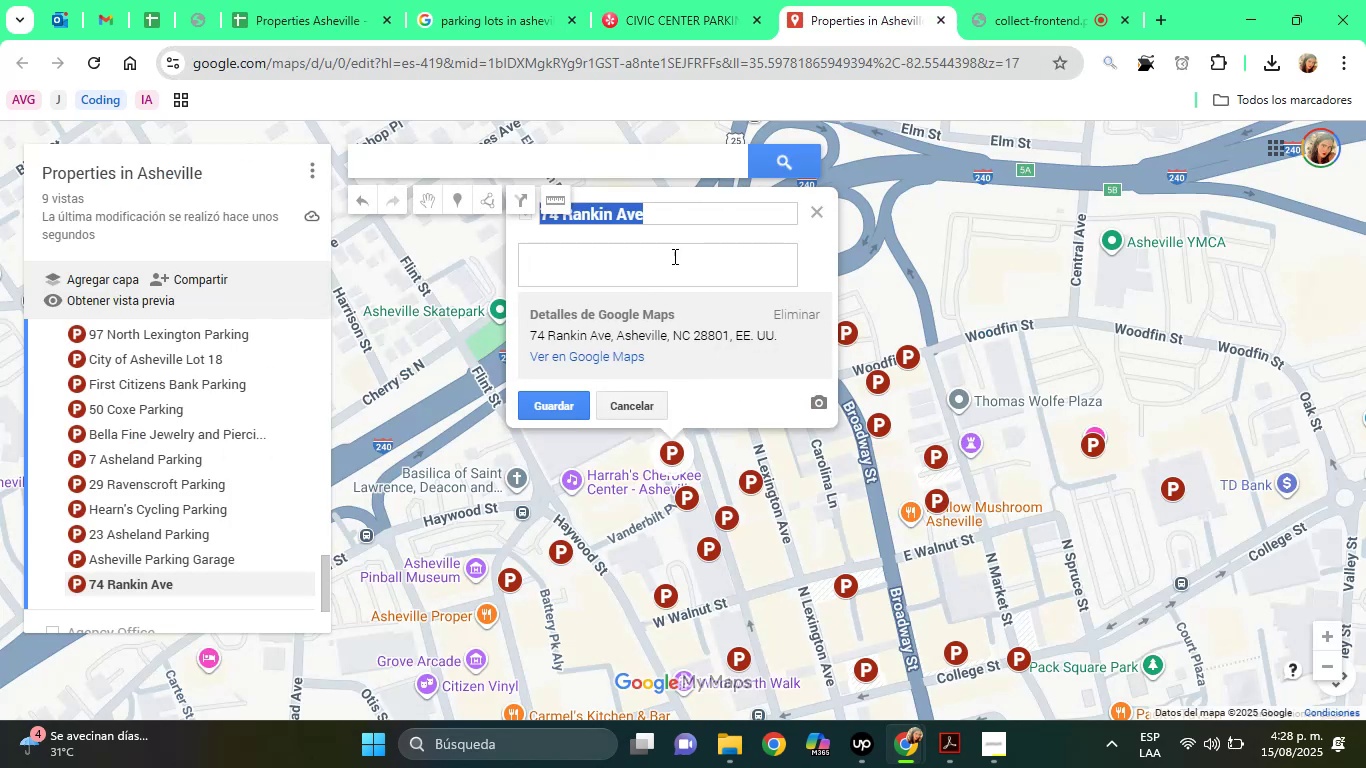 
key(Control+V)
 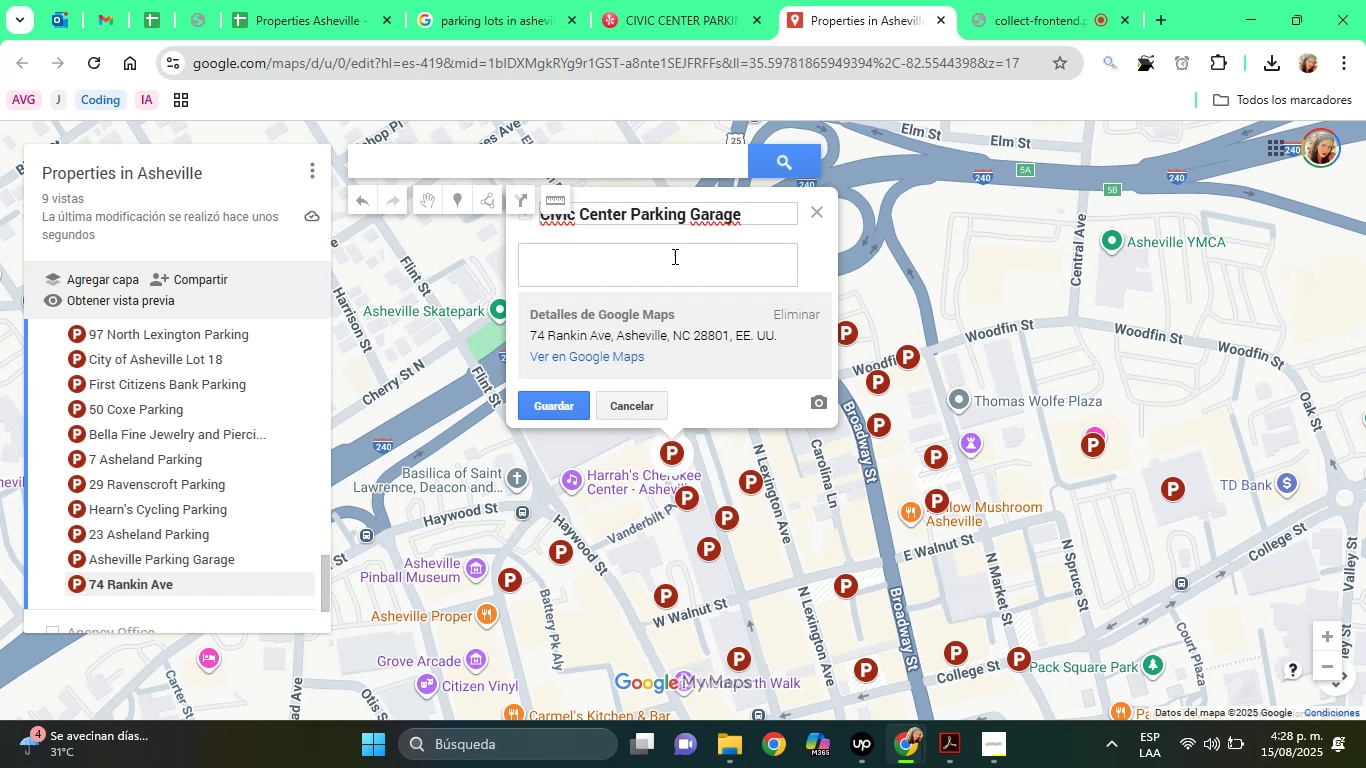 
left_click([673, 256])
 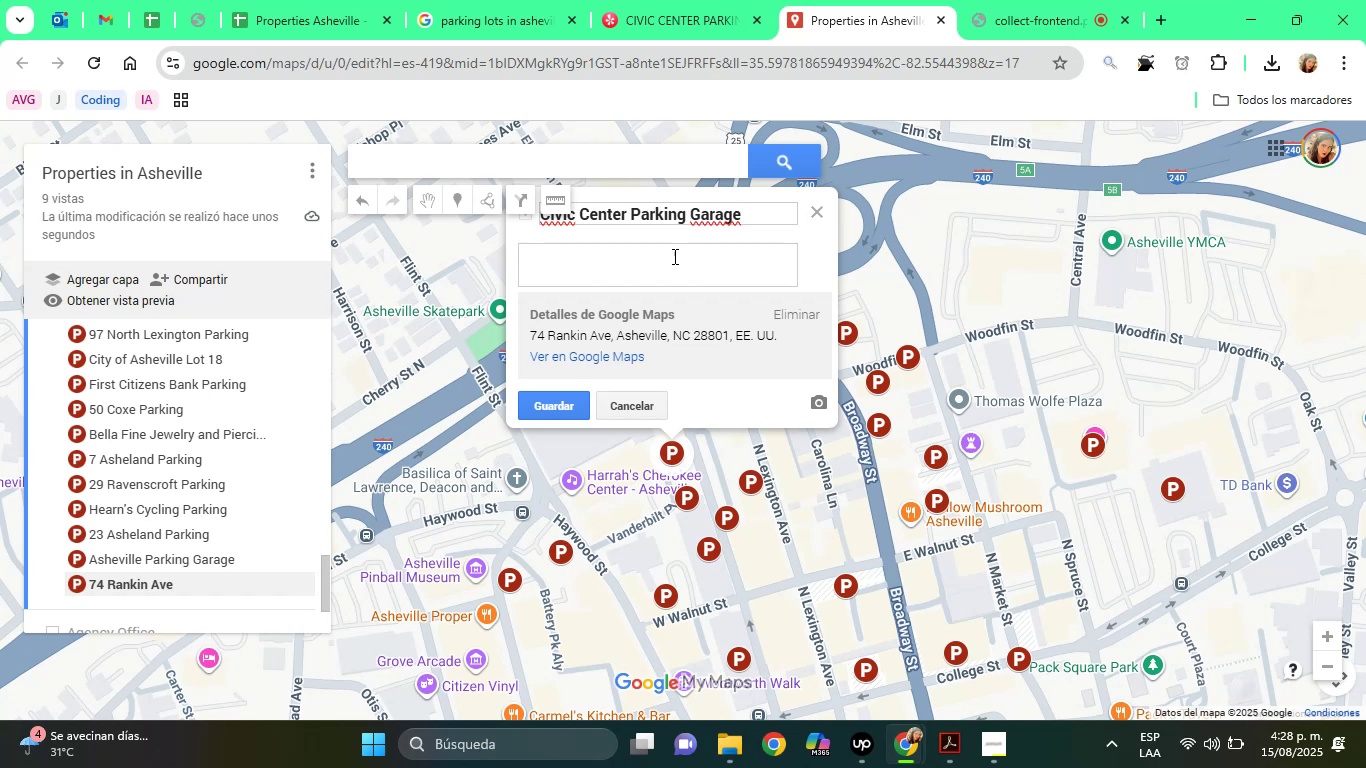 
type(Parking Lot)
 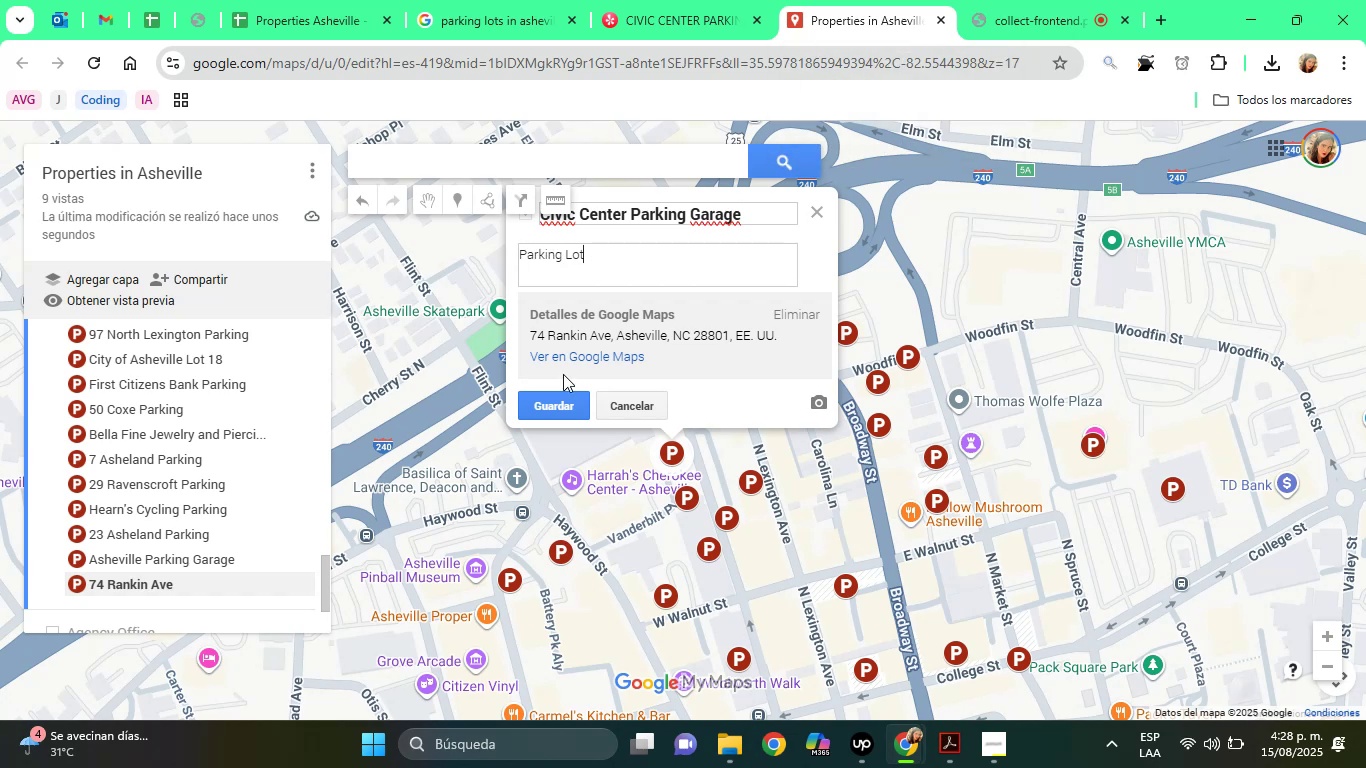 
left_click([557, 414])
 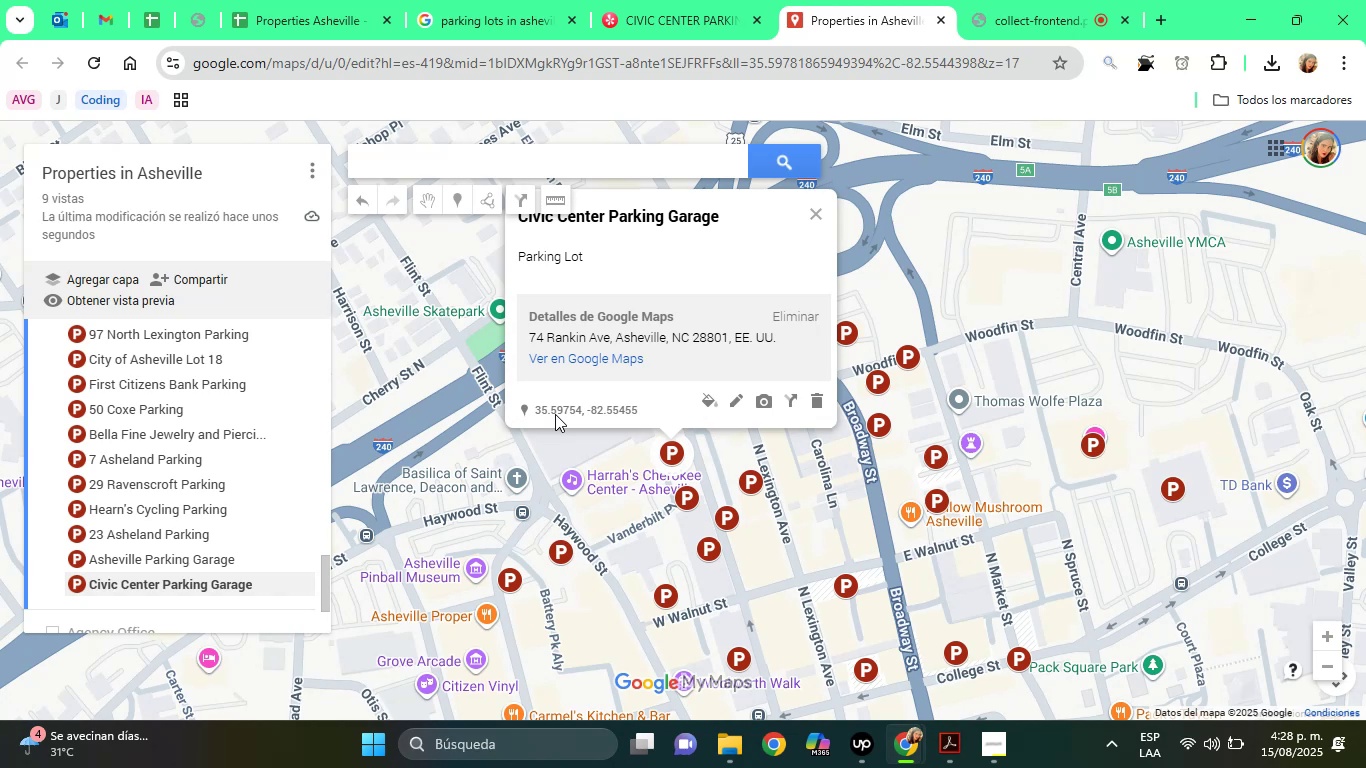 
wait(14.28)
 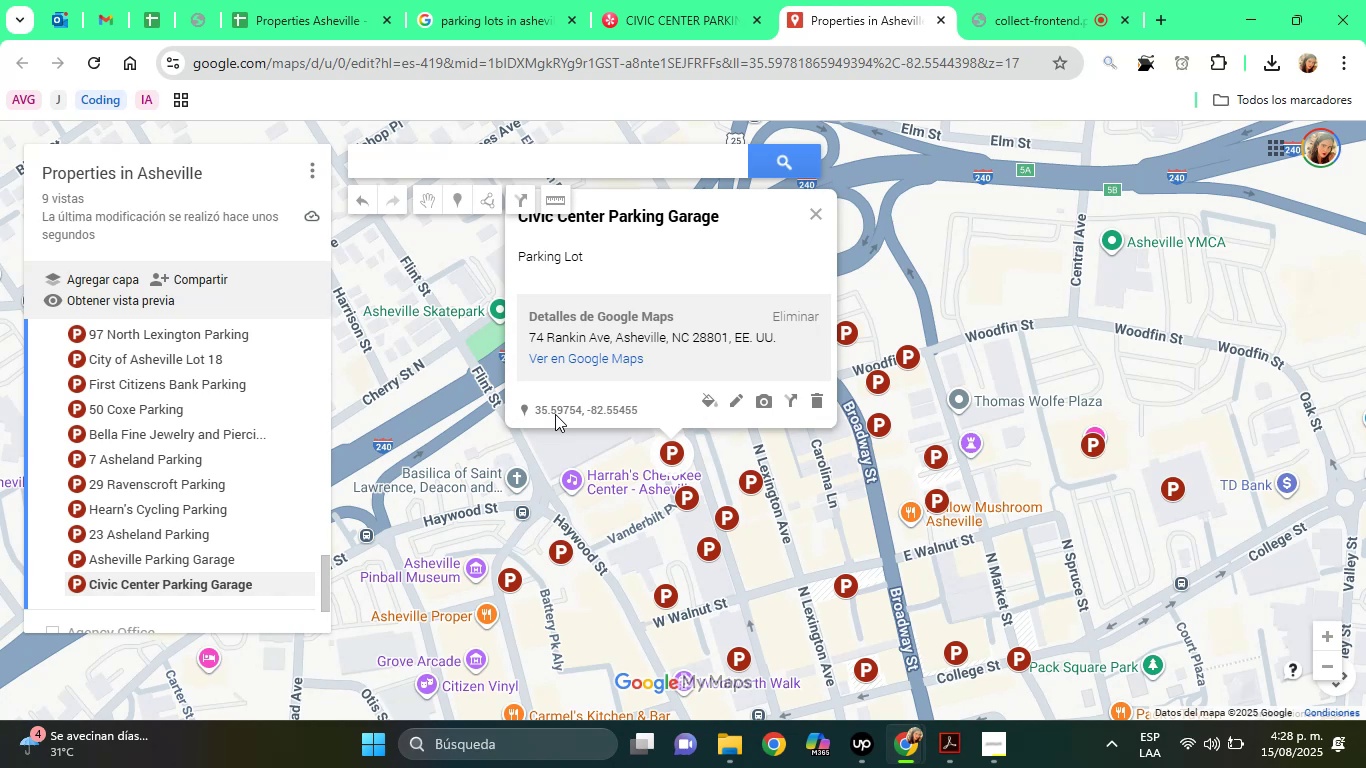 
left_click([620, 0])
 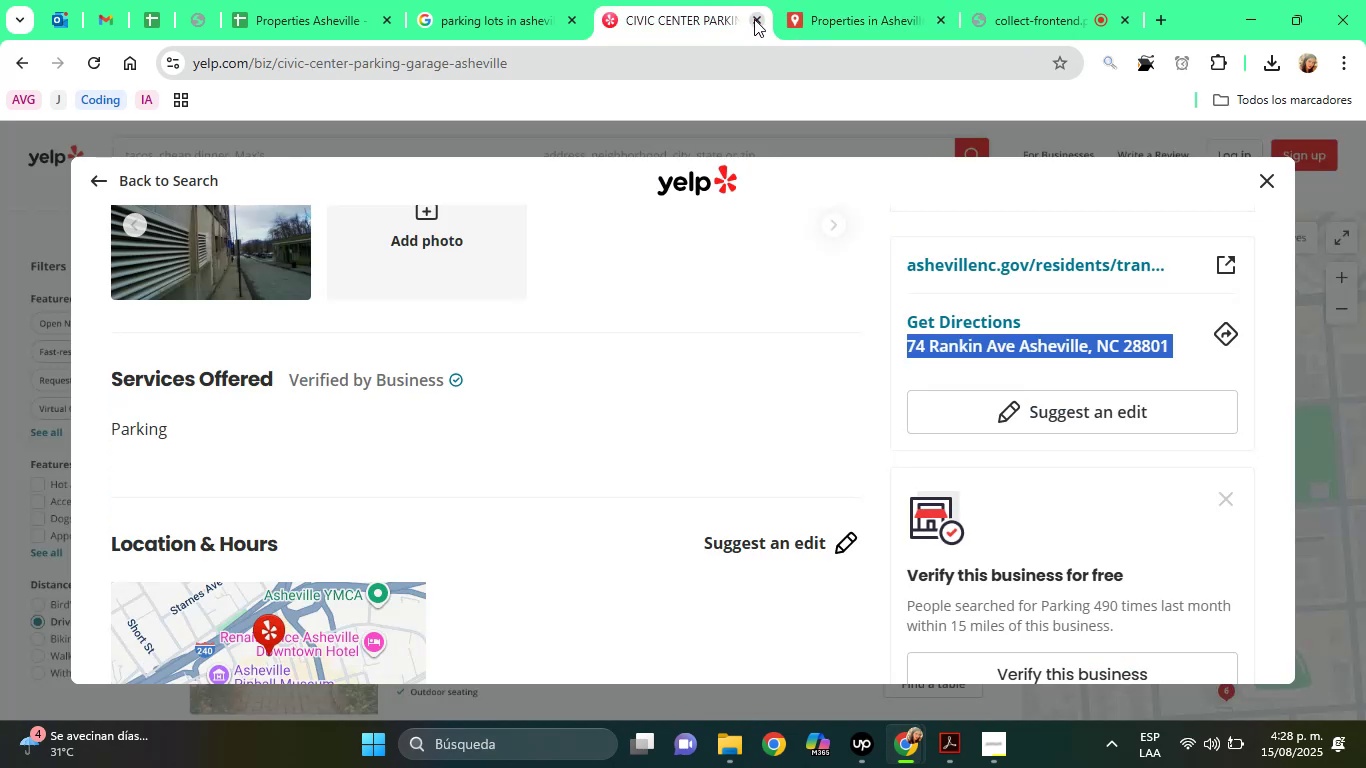 
left_click([754, 19])
 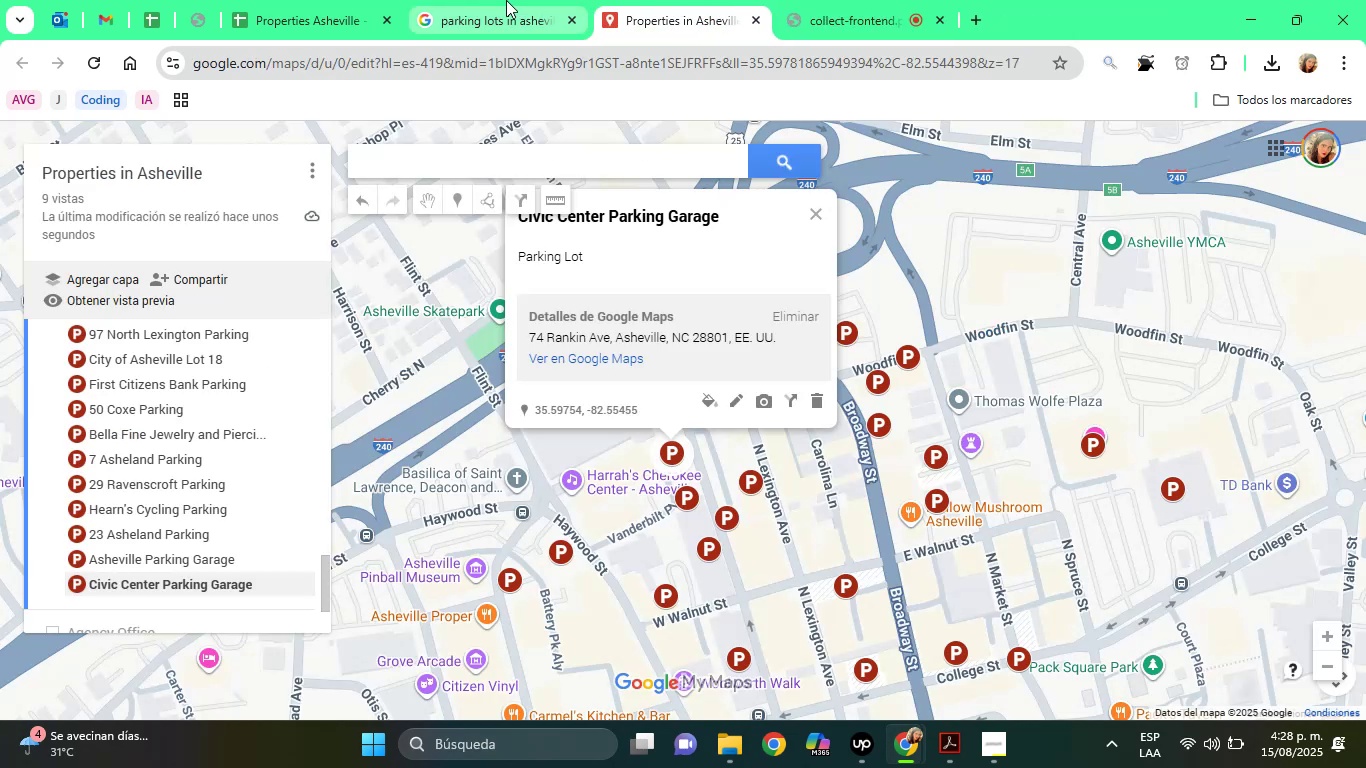 
left_click([506, 0])
 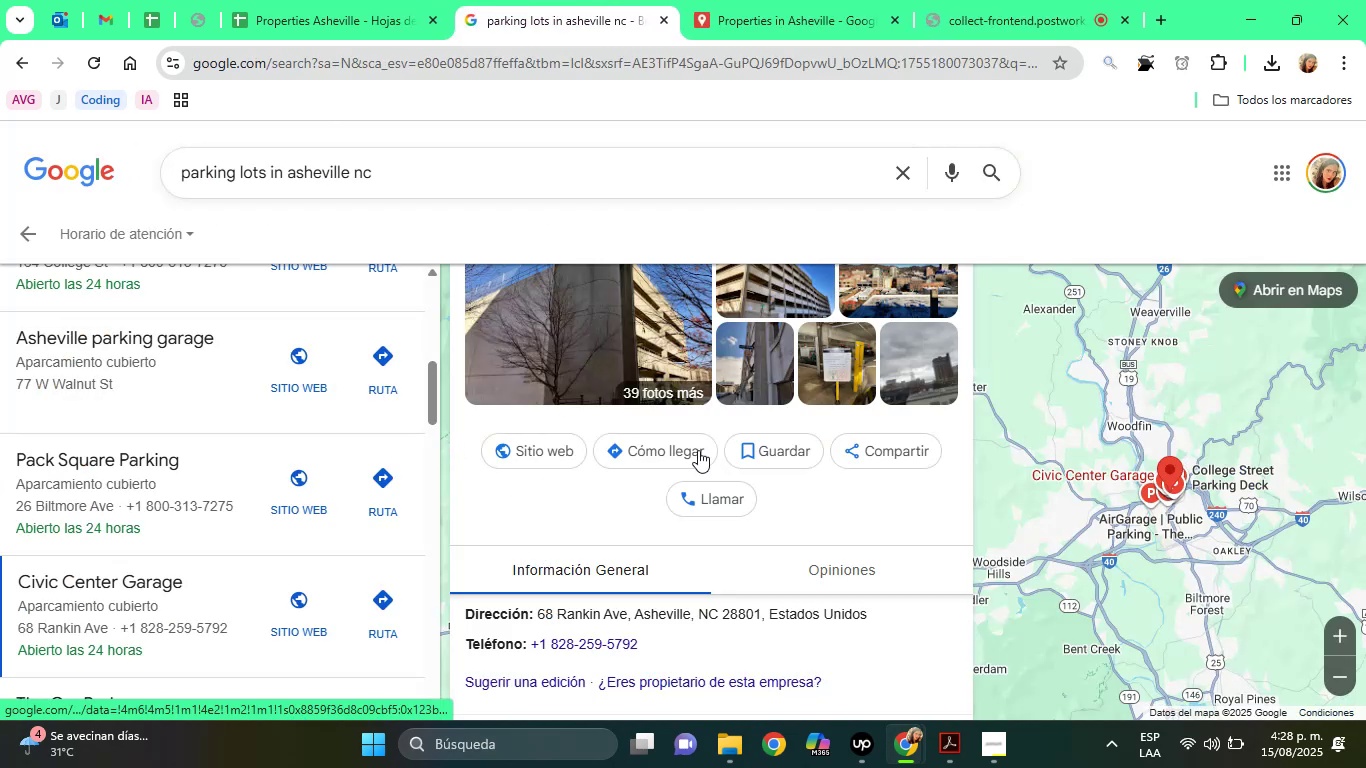 
left_click([514, 511])
 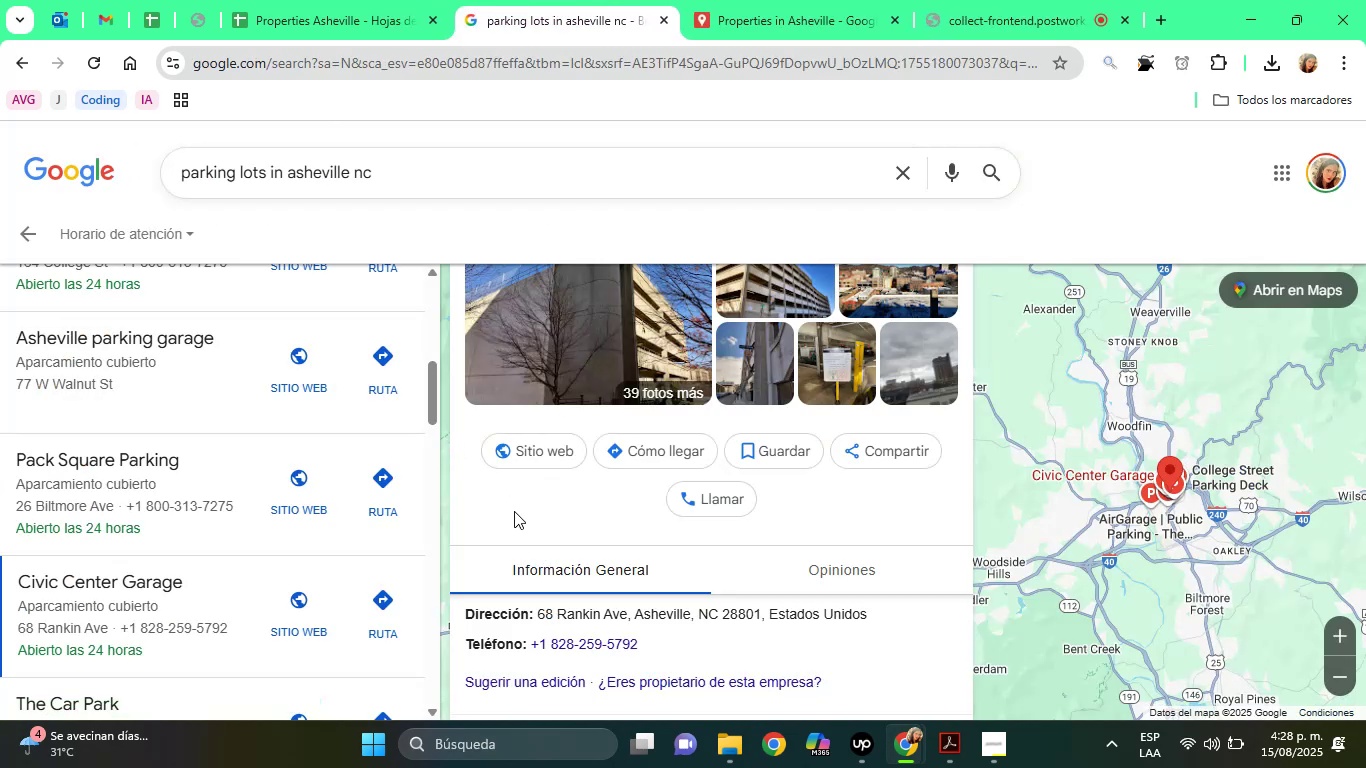 
hold_key(key=ArrowUp, duration=0.49)
 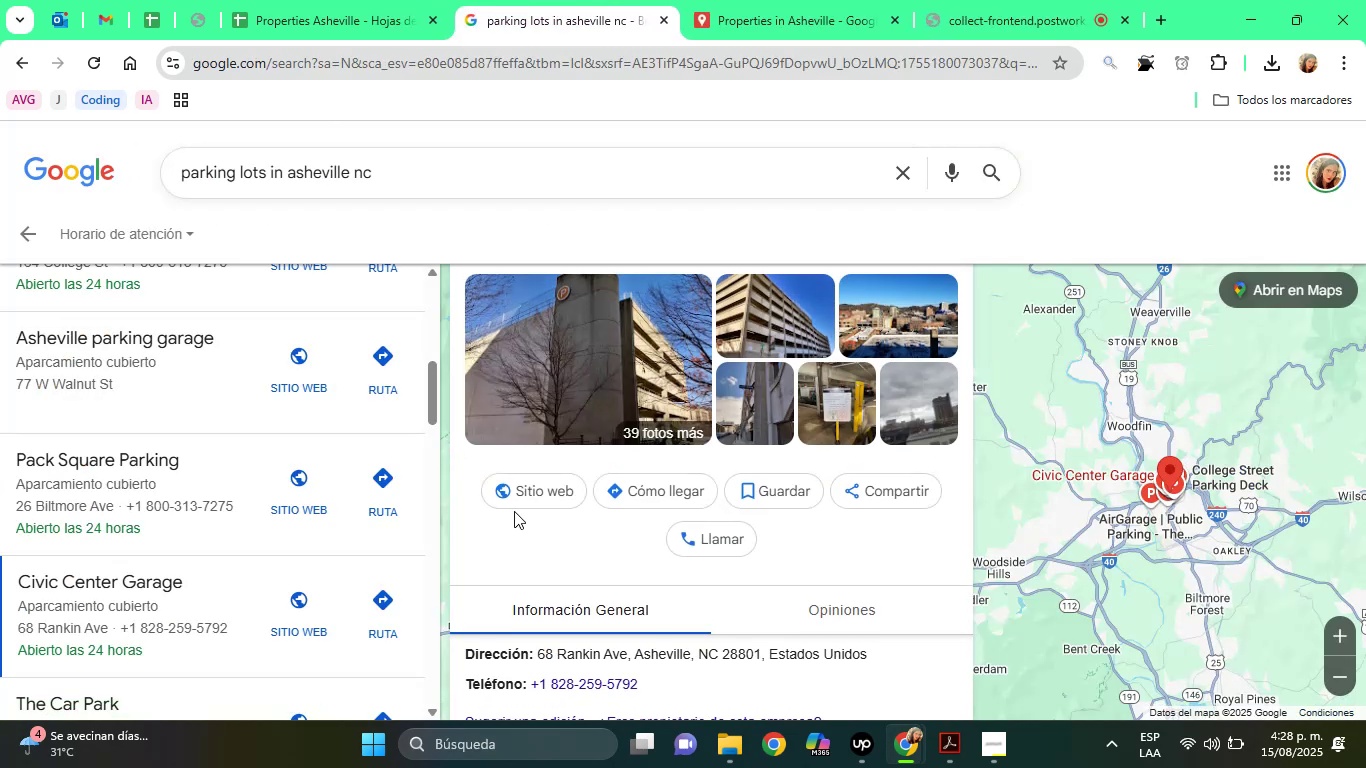 
key(ArrowUp)
 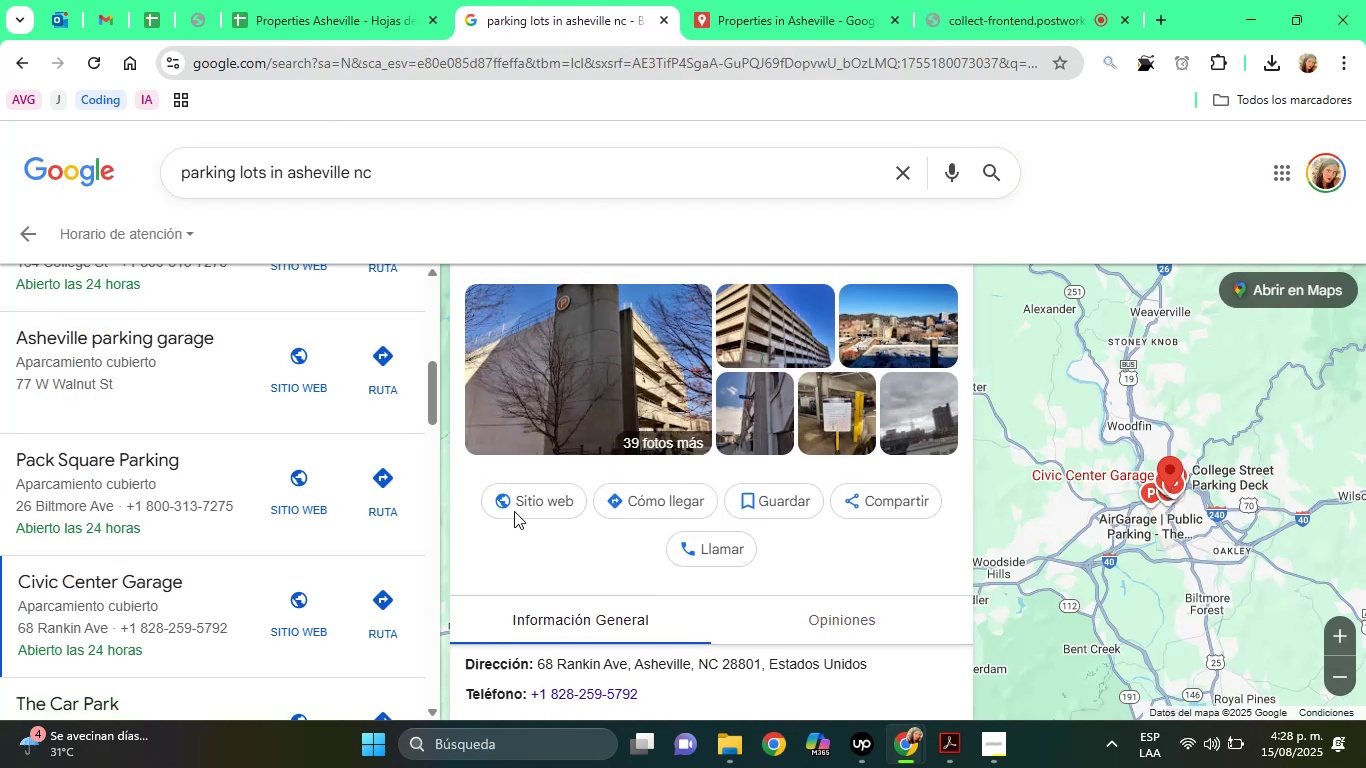 
key(ArrowUp)
 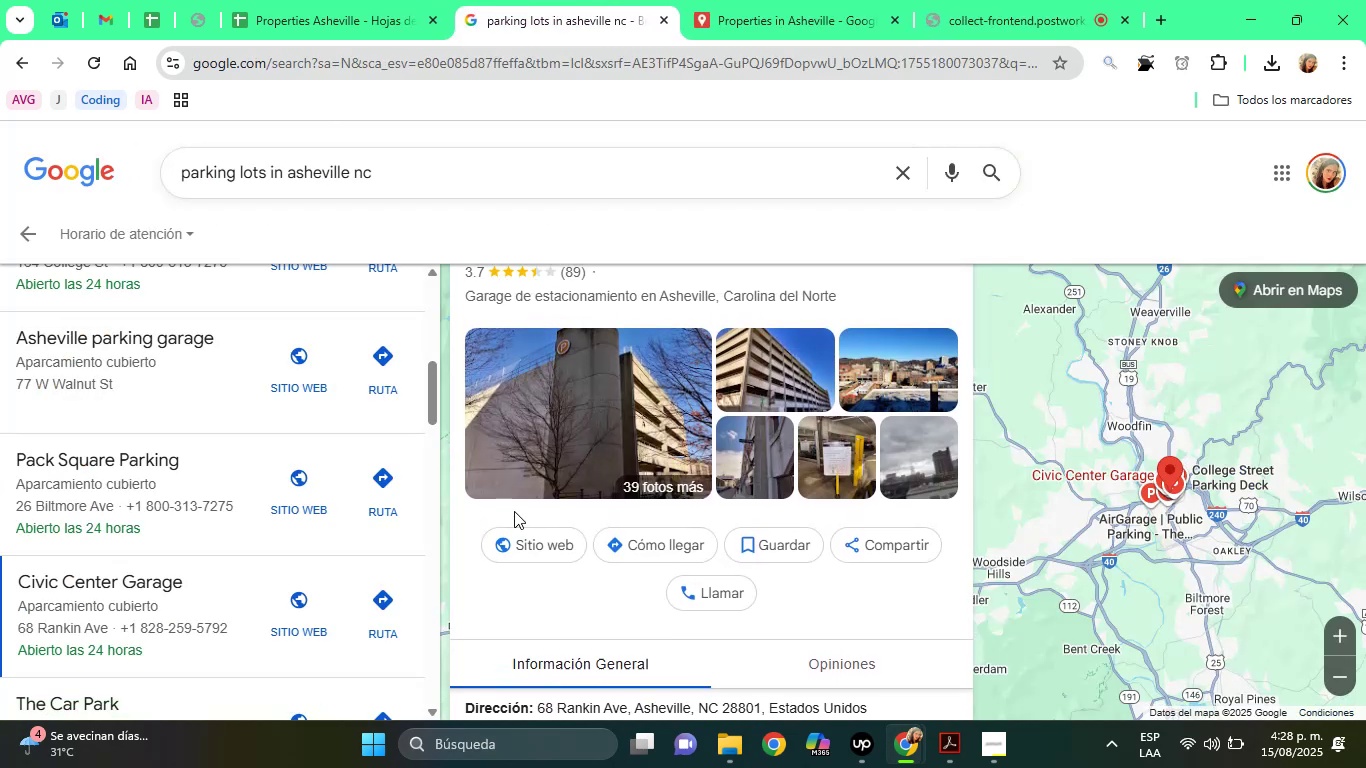 
key(ArrowUp)
 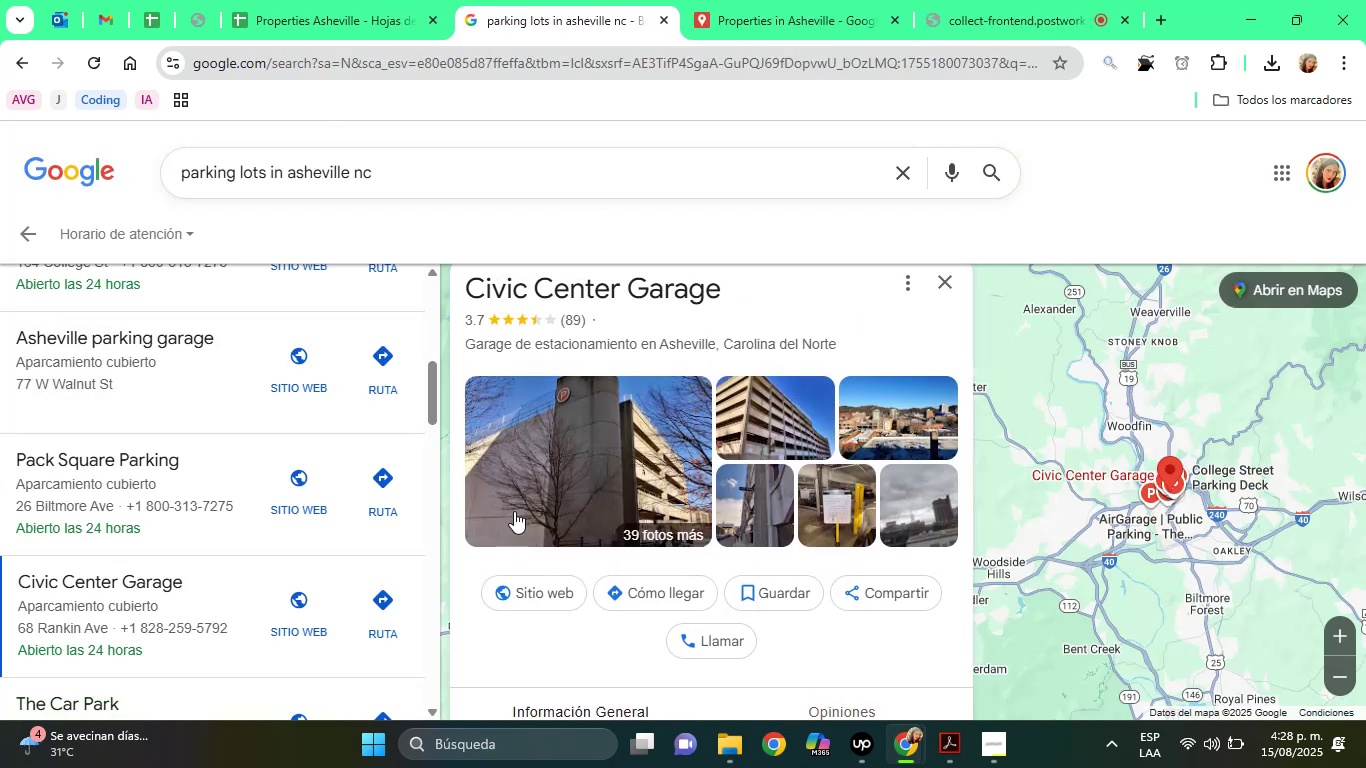 
key(ArrowUp)
 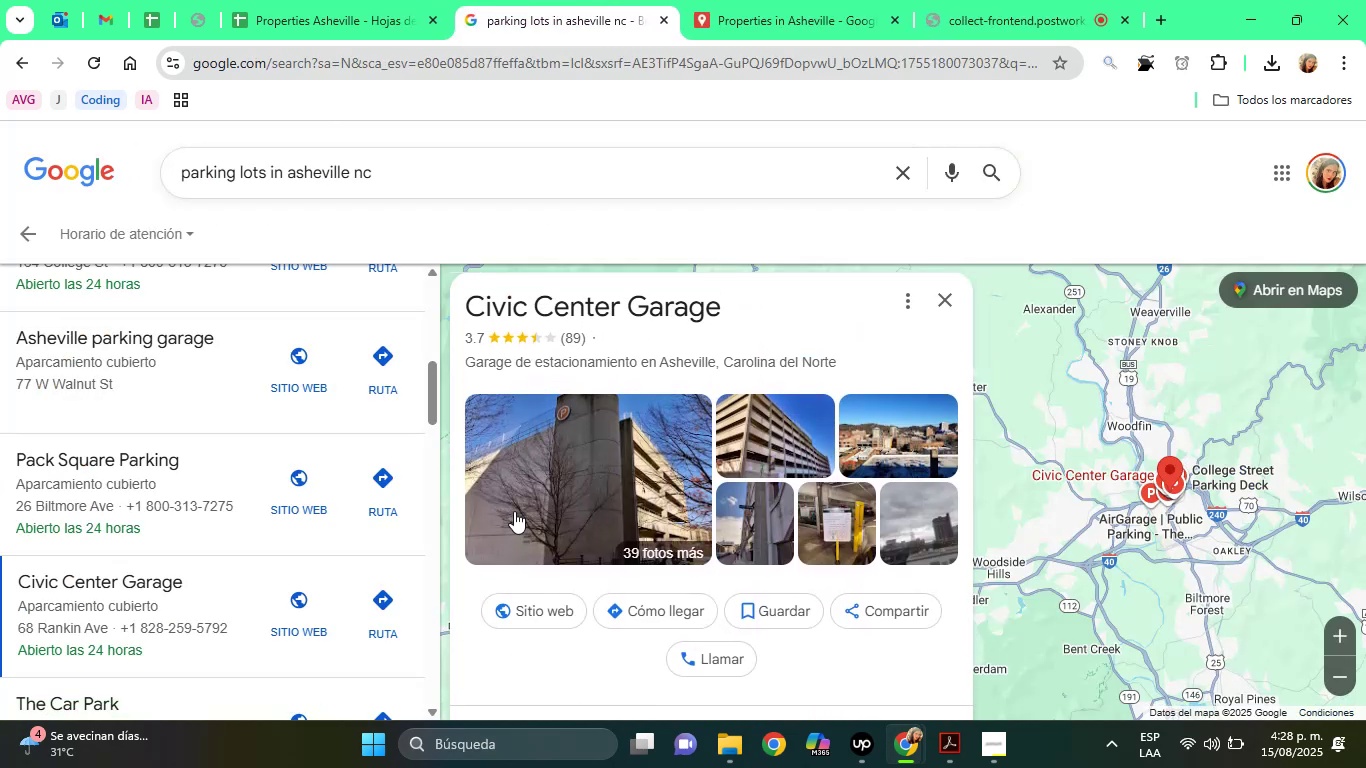 
key(ArrowDown)
 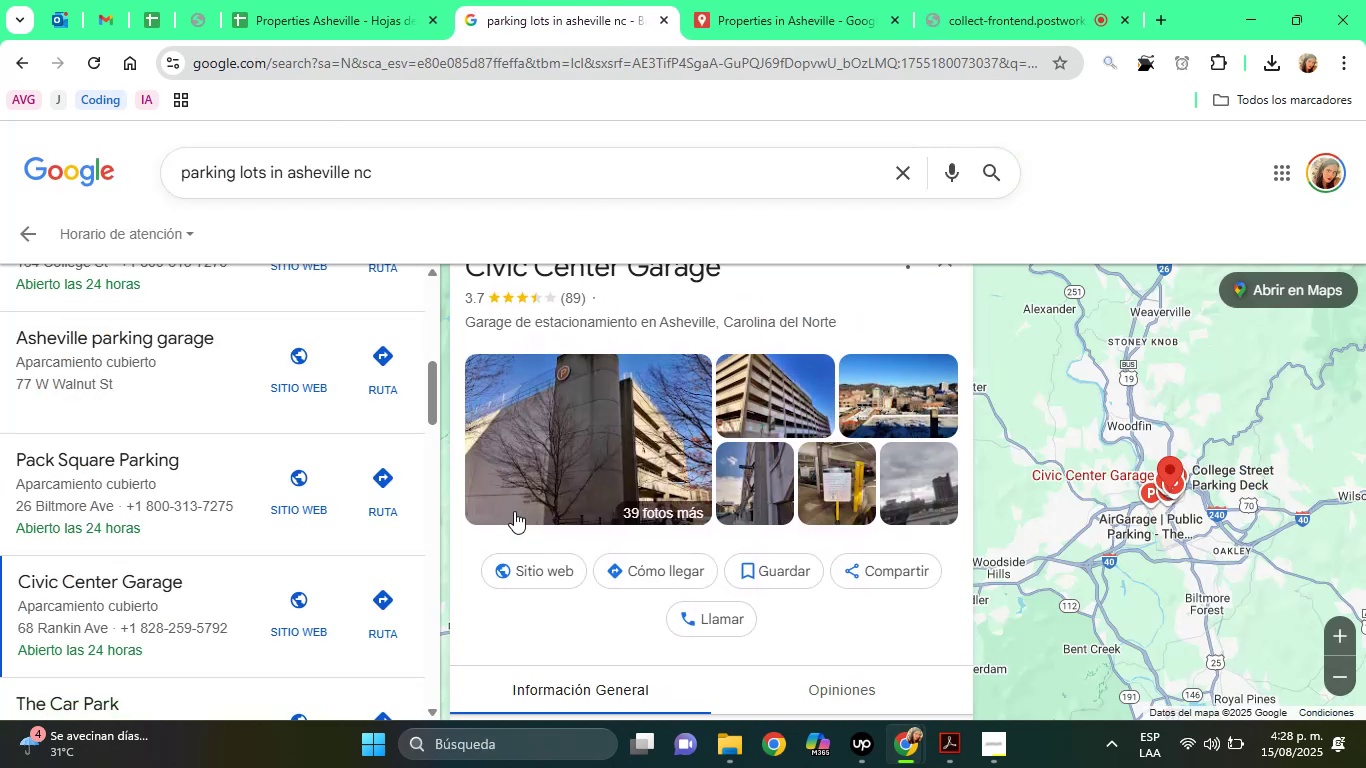 
key(ArrowDown)
 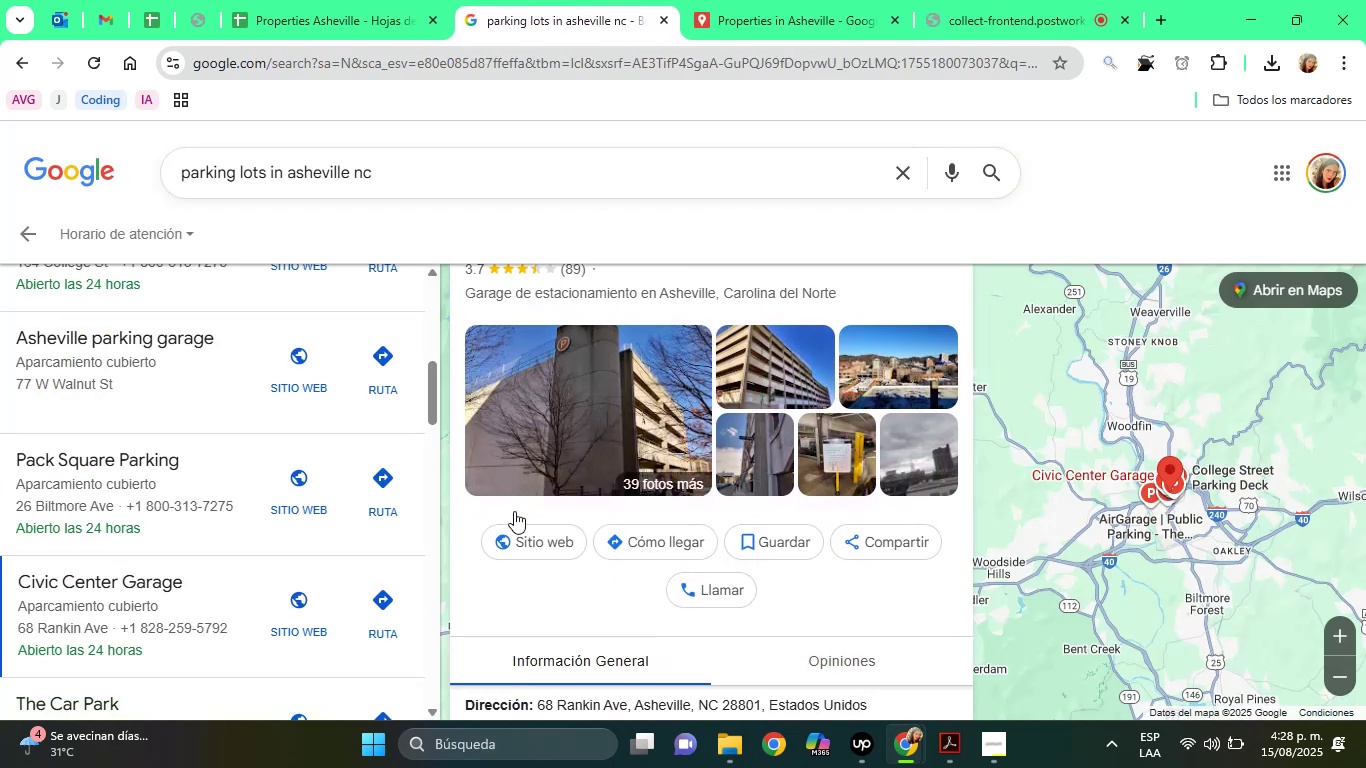 
key(ArrowDown)
 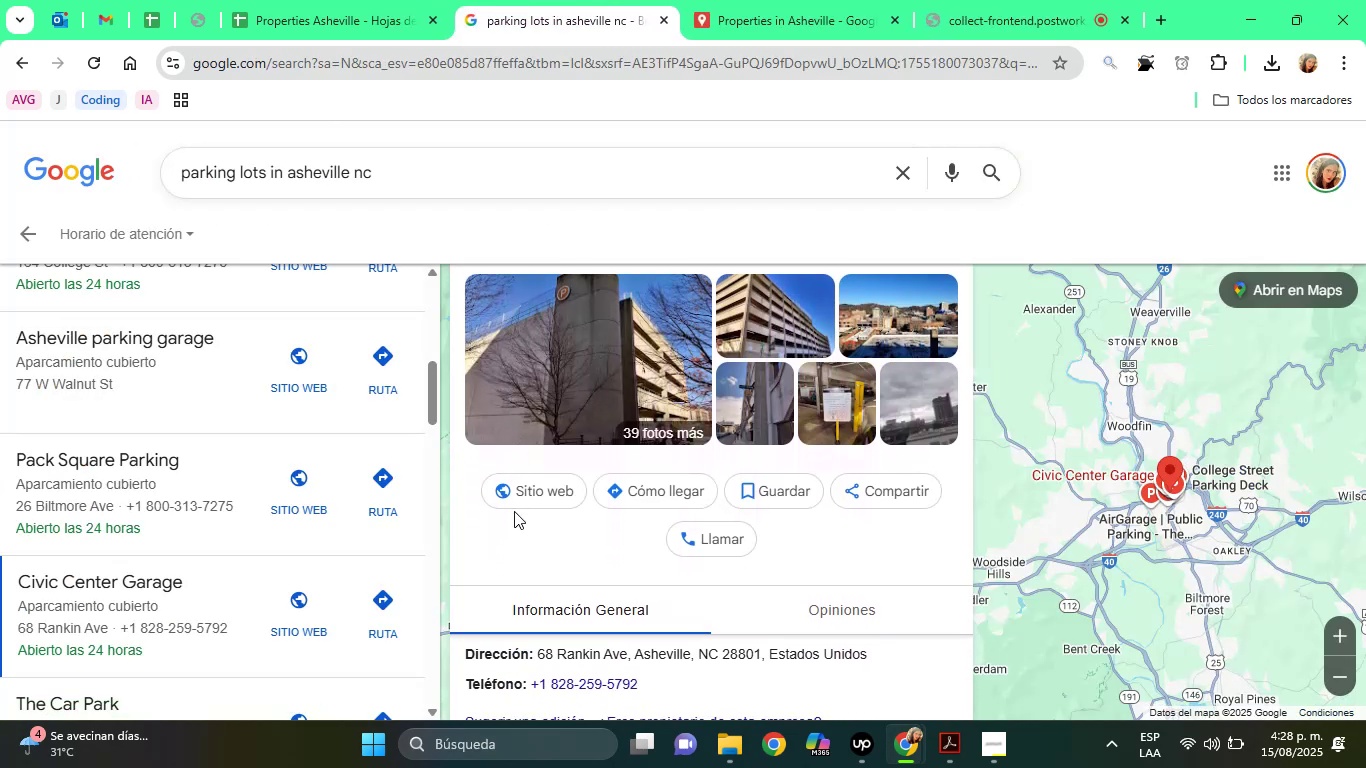 
key(ArrowDown)
 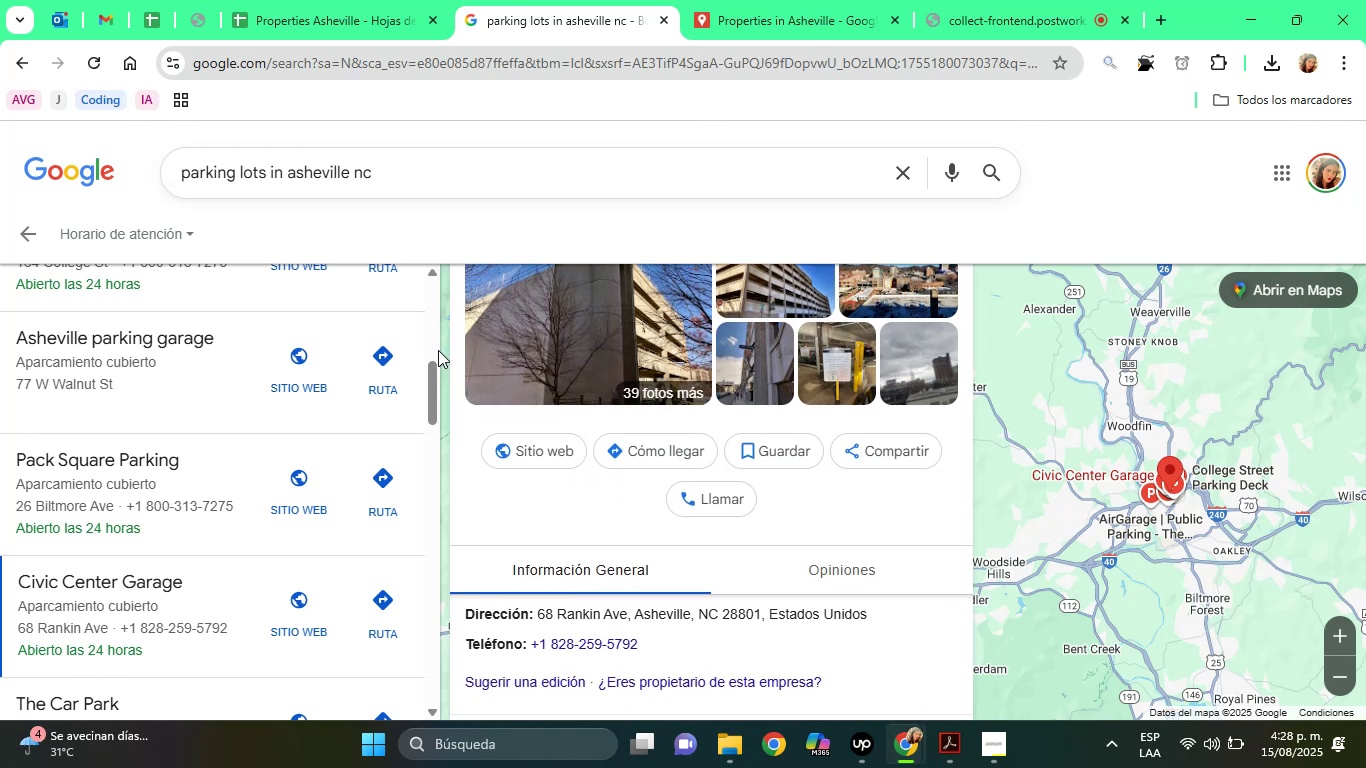 
left_click_drag(start_coordinate=[433, 378], to_coordinate=[429, 429])
 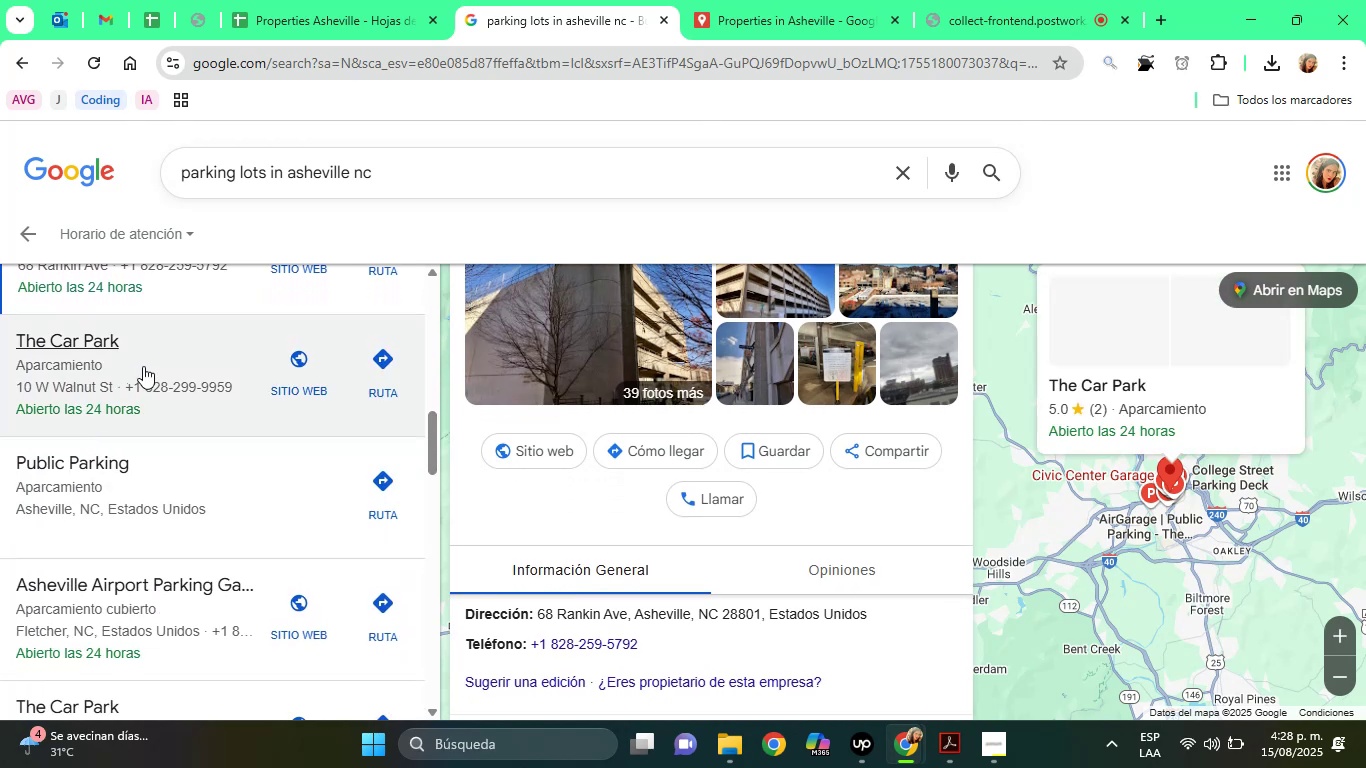 
left_click([144, 366])
 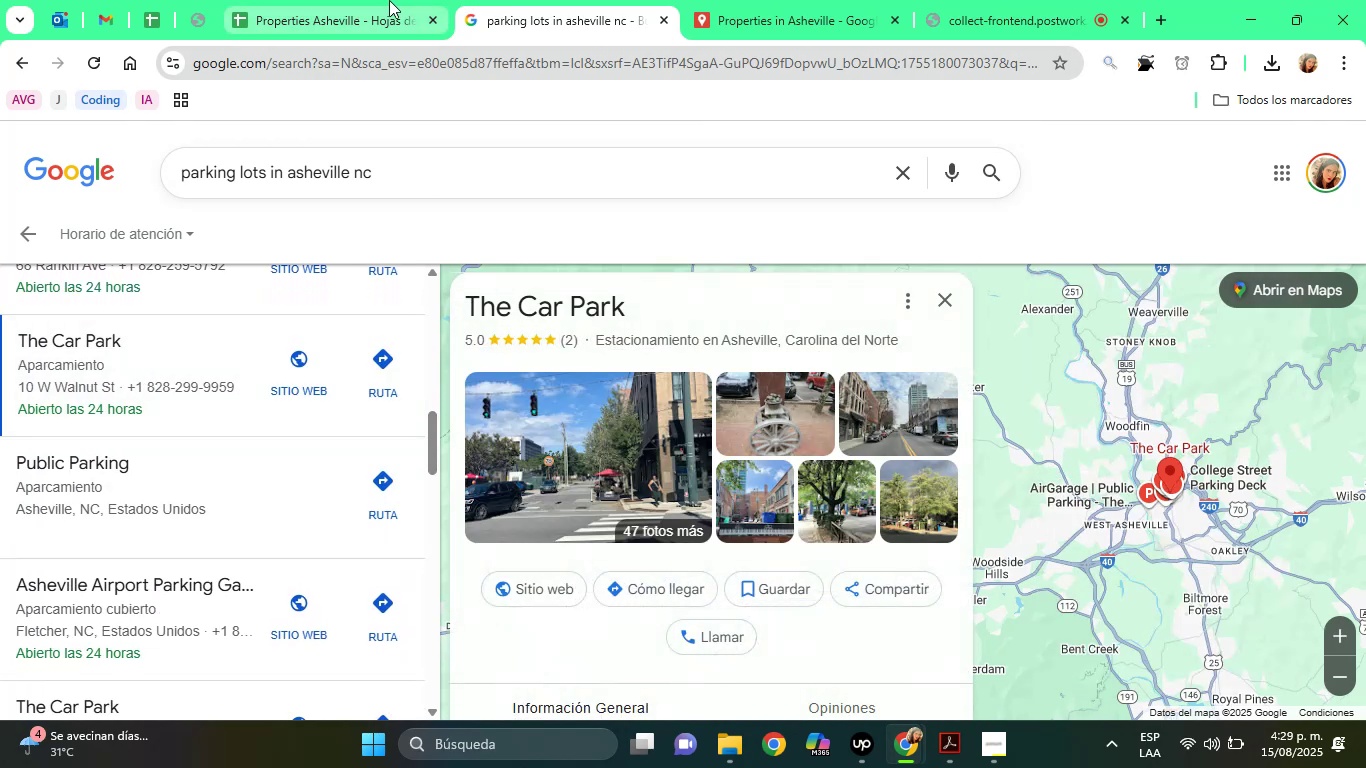 
wait(6.87)
 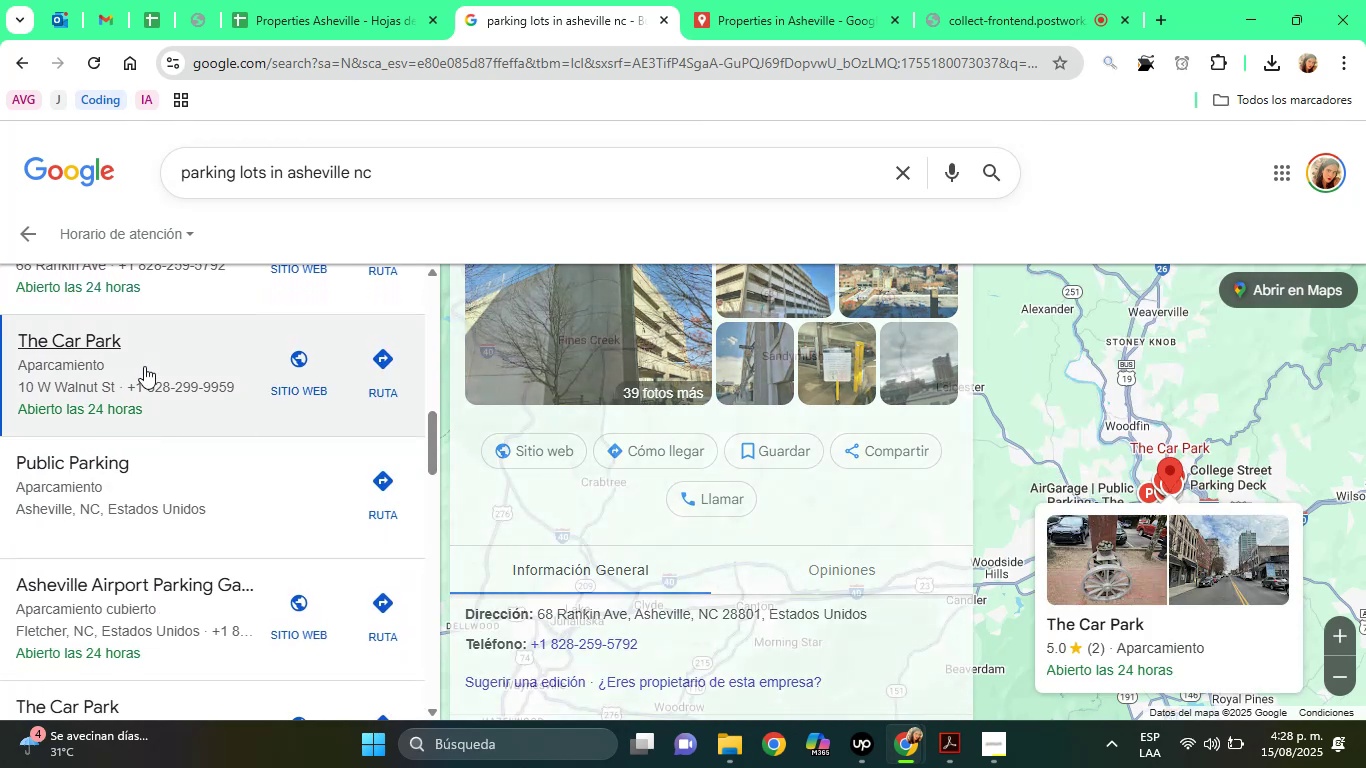 
left_click([563, 642])
 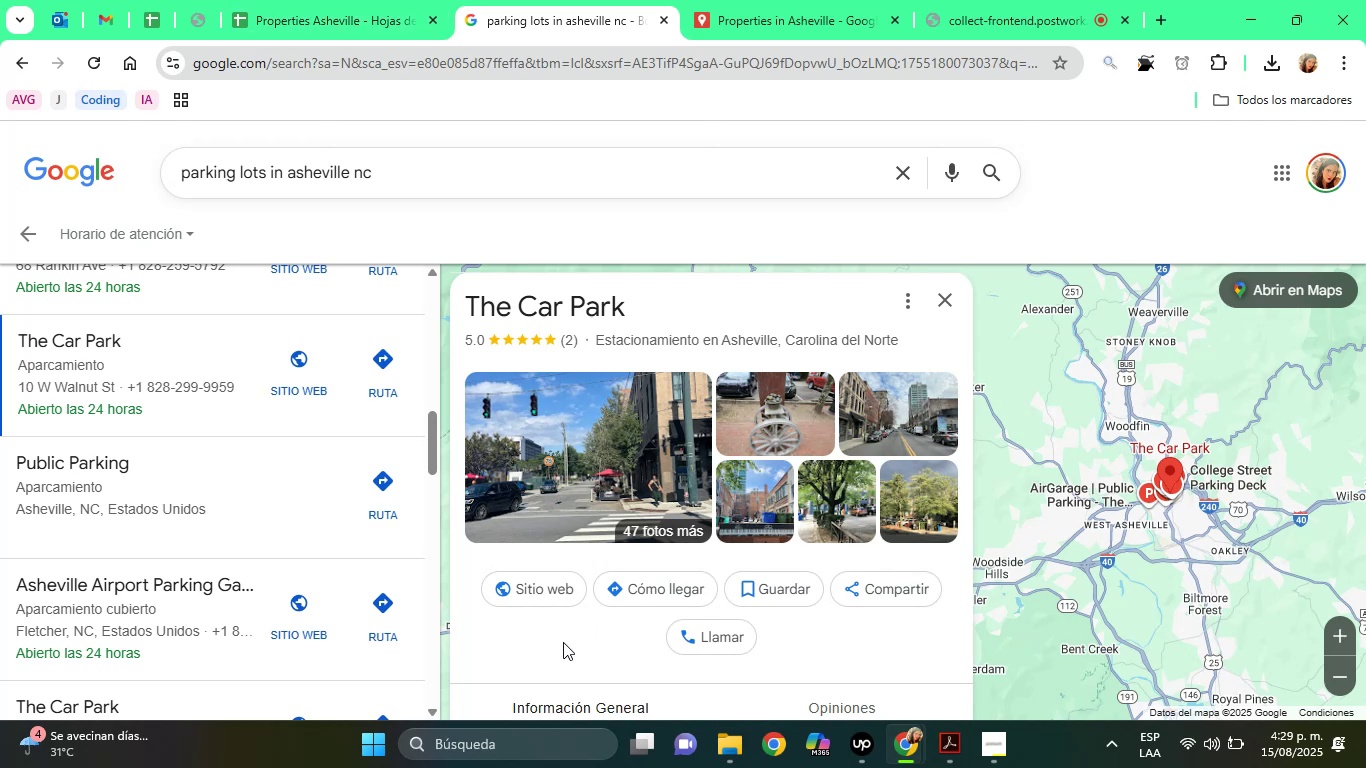 
key(ArrowDown)
 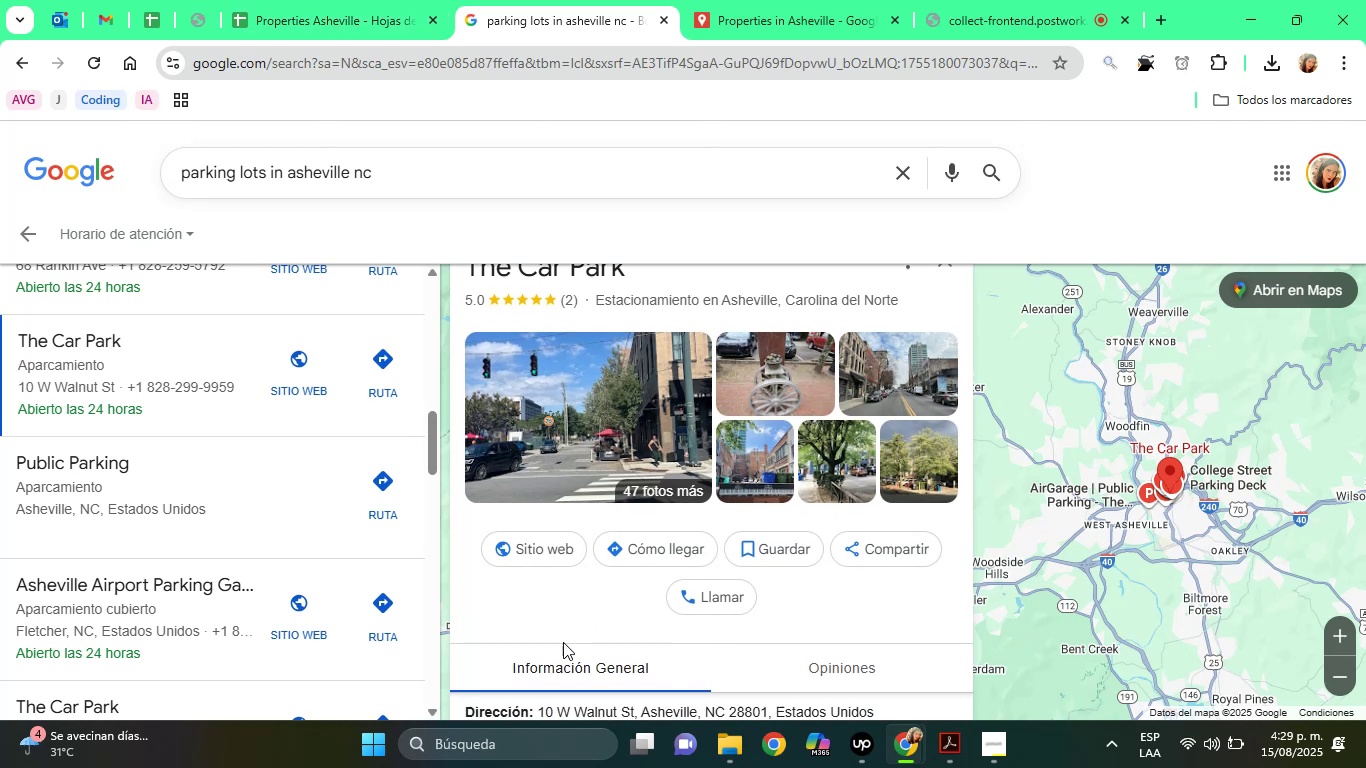 
key(ArrowDown)
 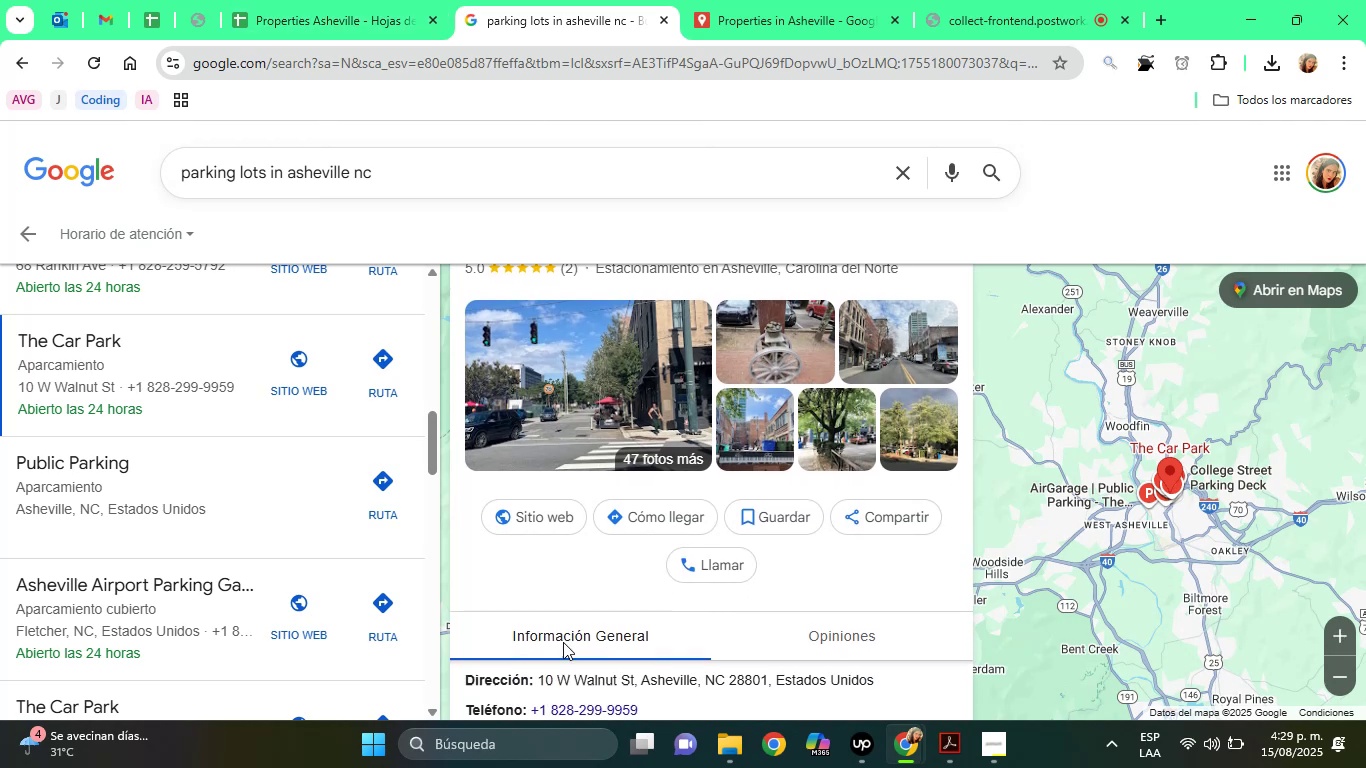 
key(ArrowDown)
 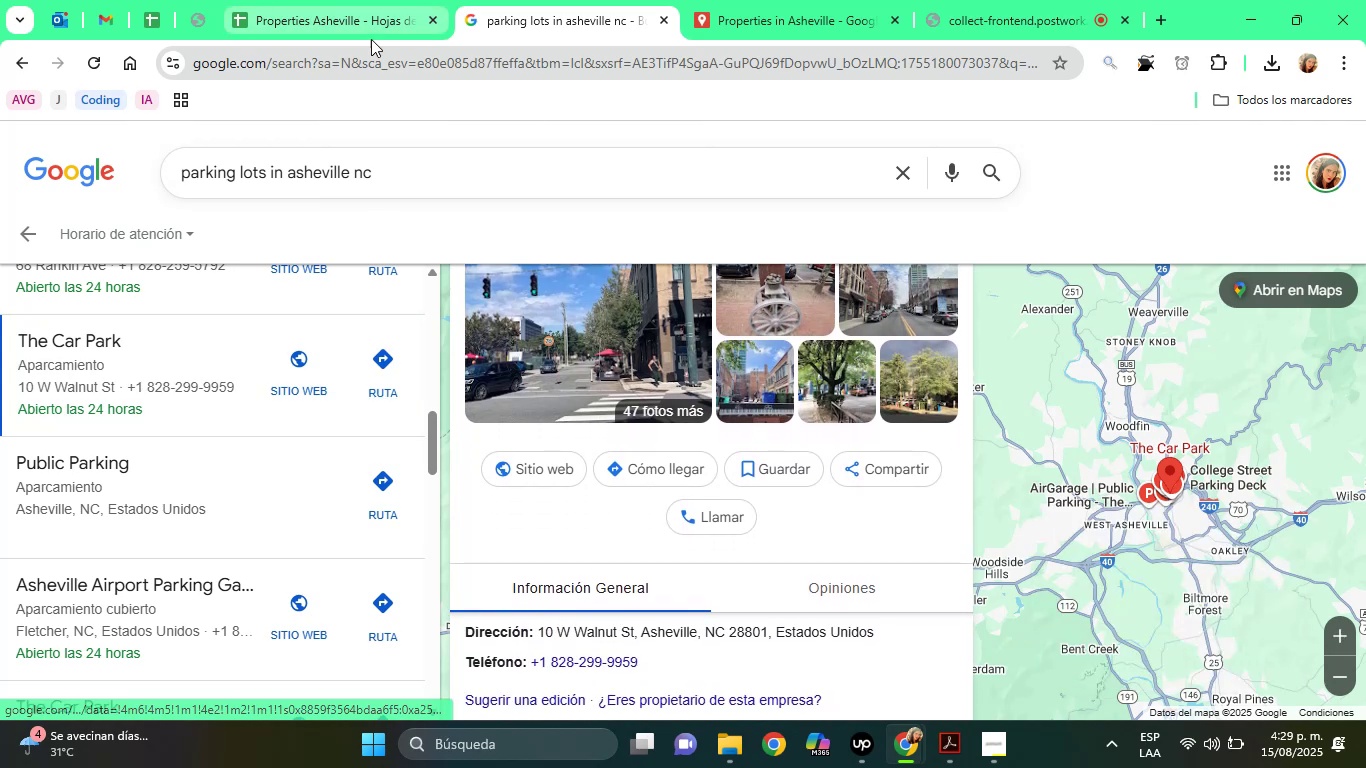 
left_click([354, 0])
 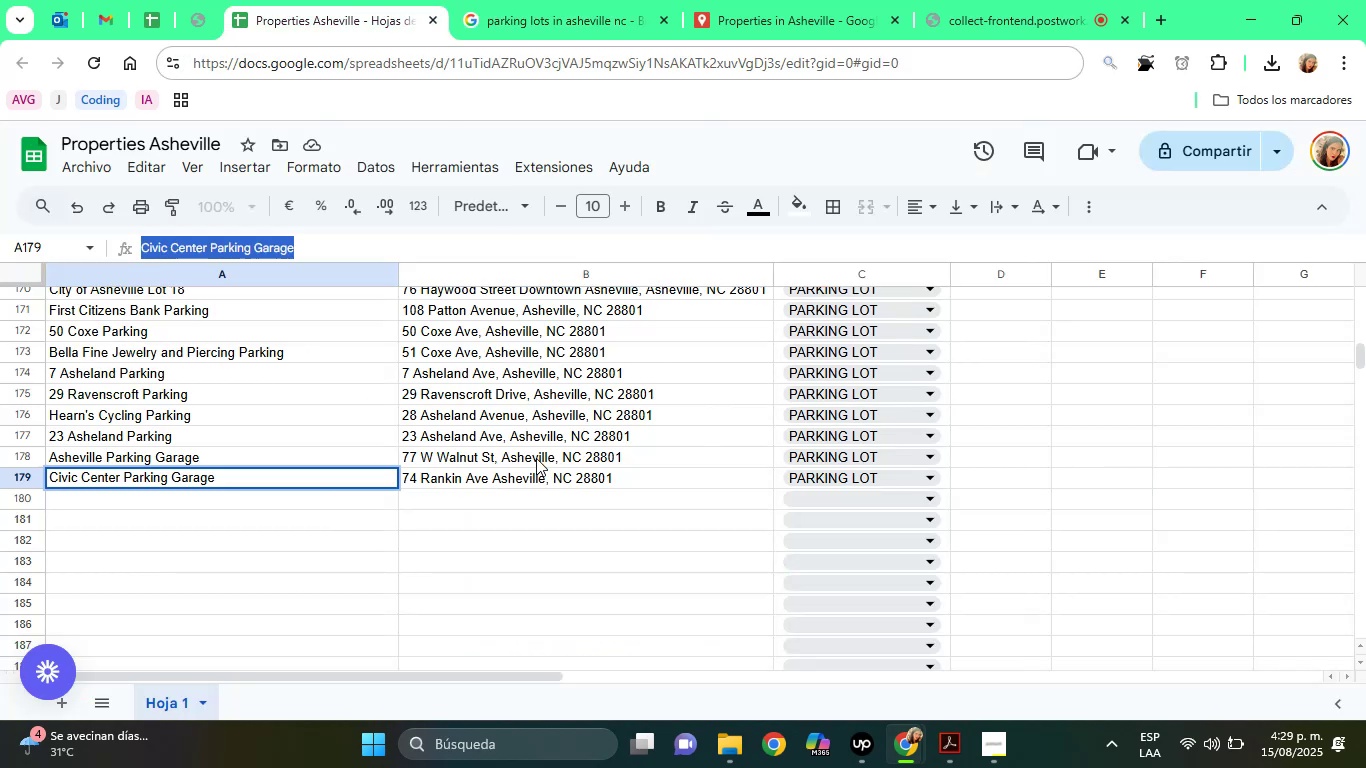 
left_click([525, 466])
 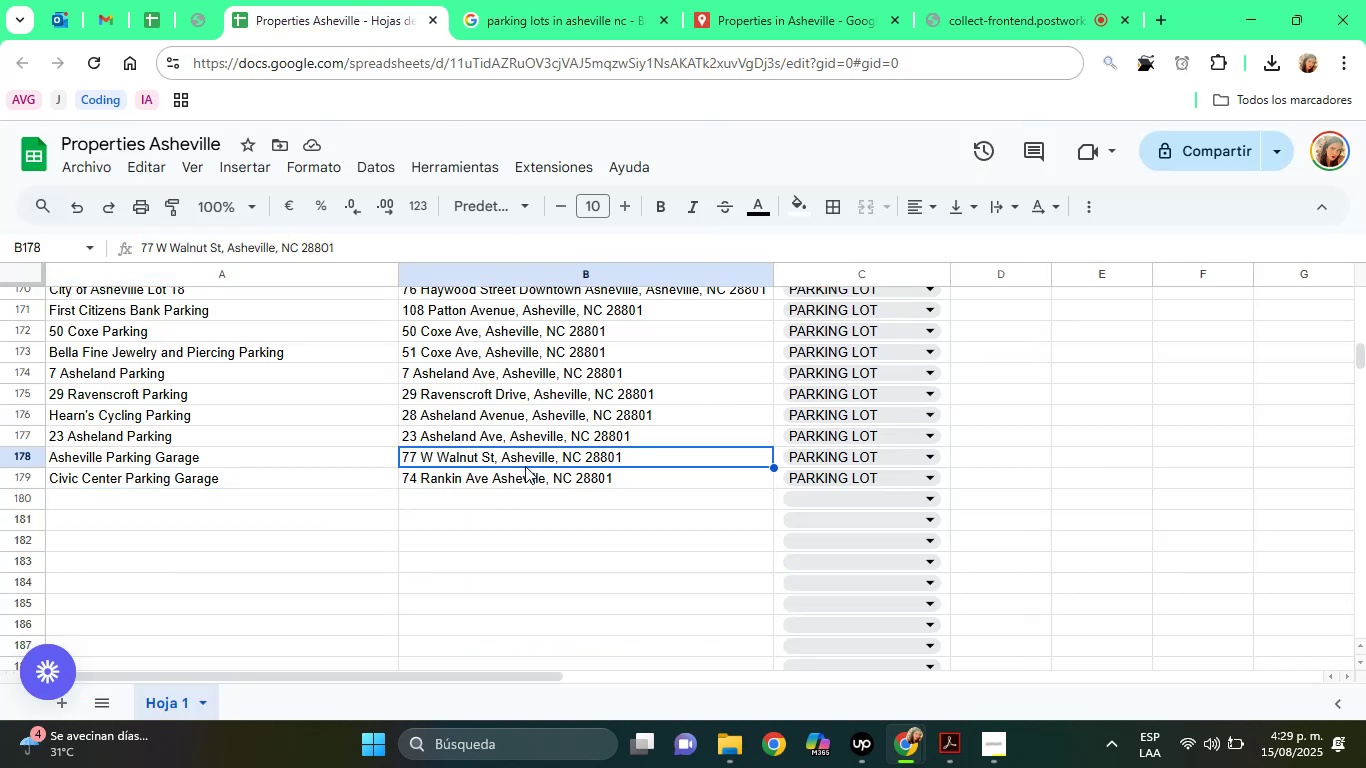 
key(ArrowUp)
 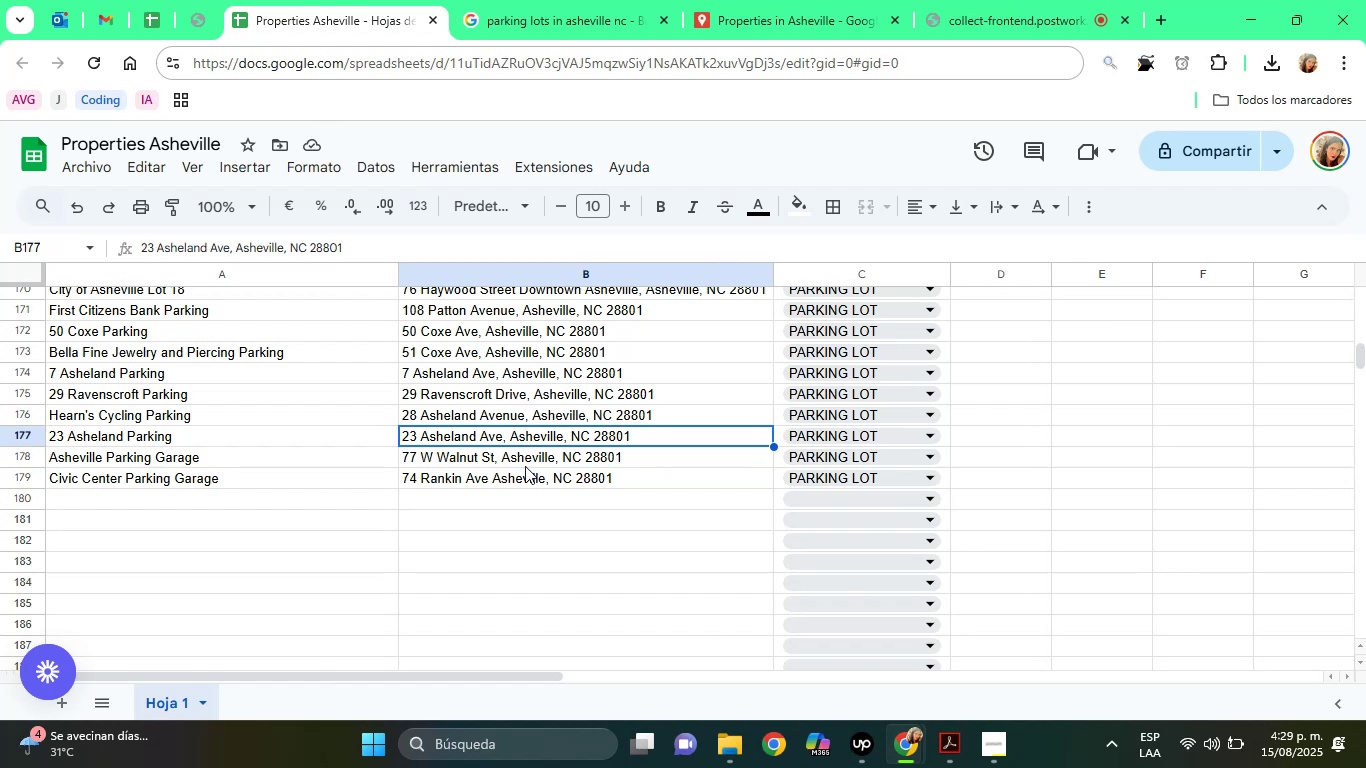 
key(ArrowUp)
 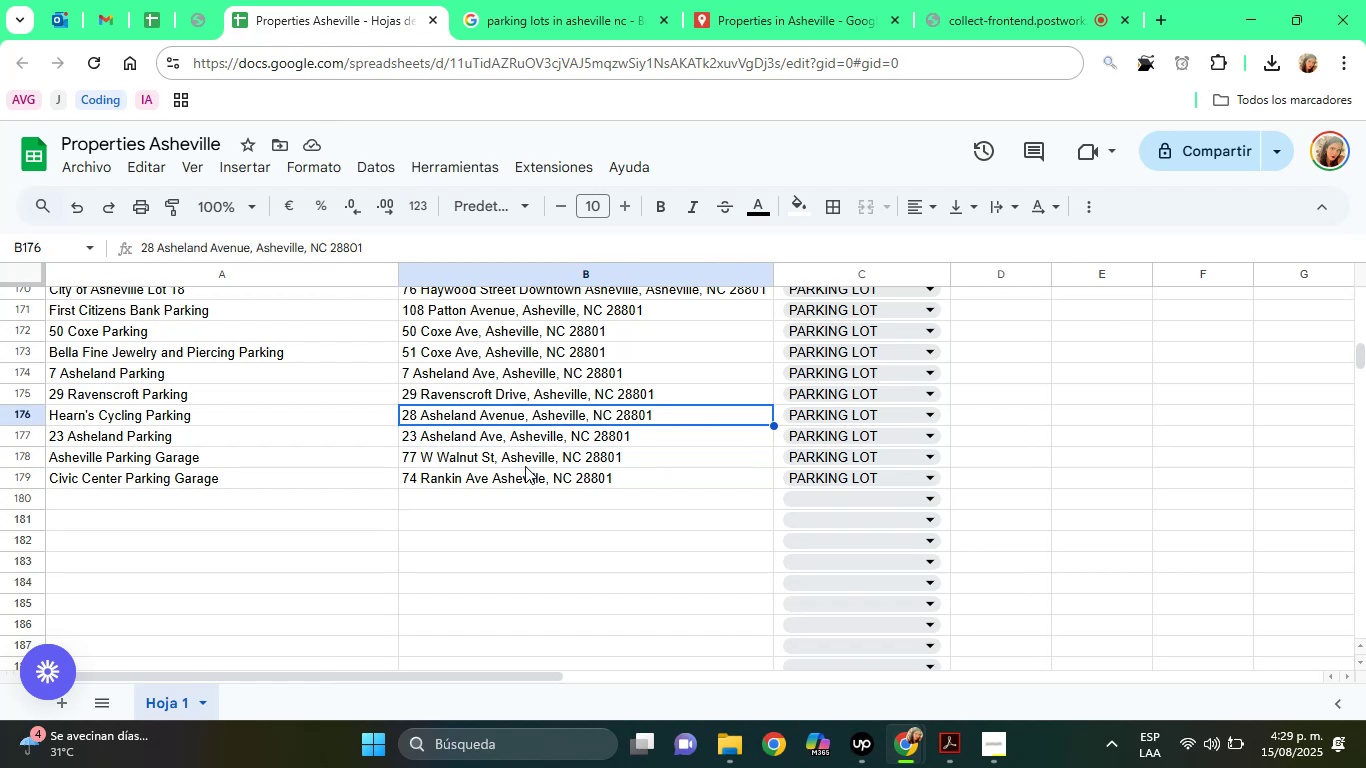 
key(ArrowUp)
 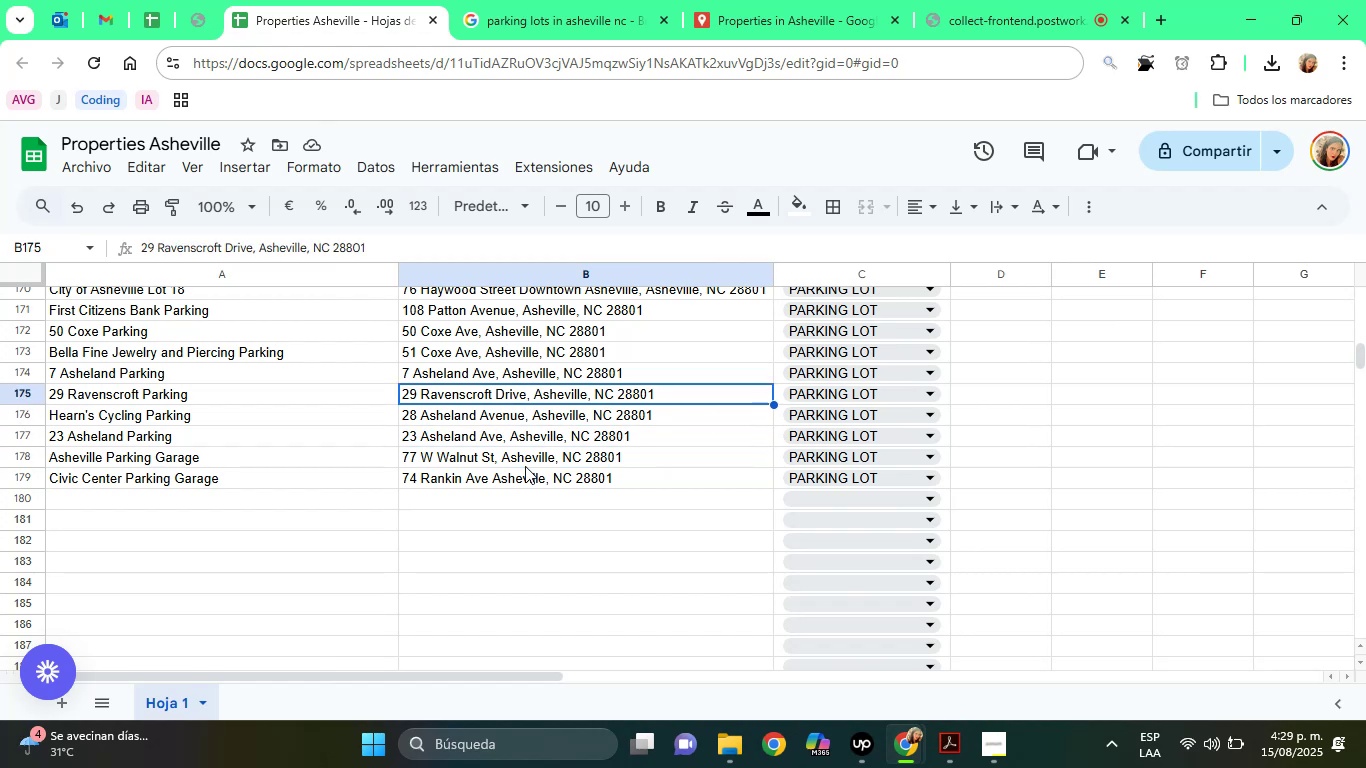 
key(ArrowUp)
 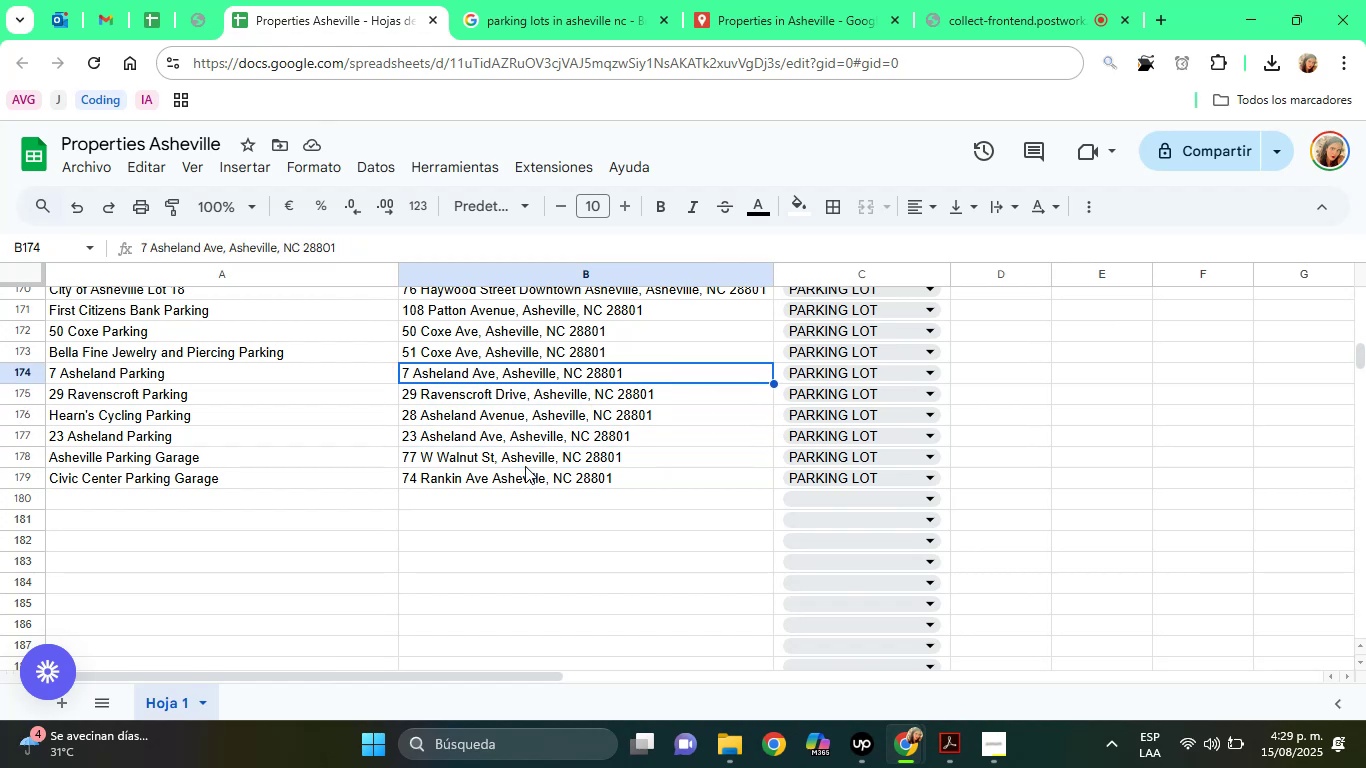 
key(ArrowUp)
 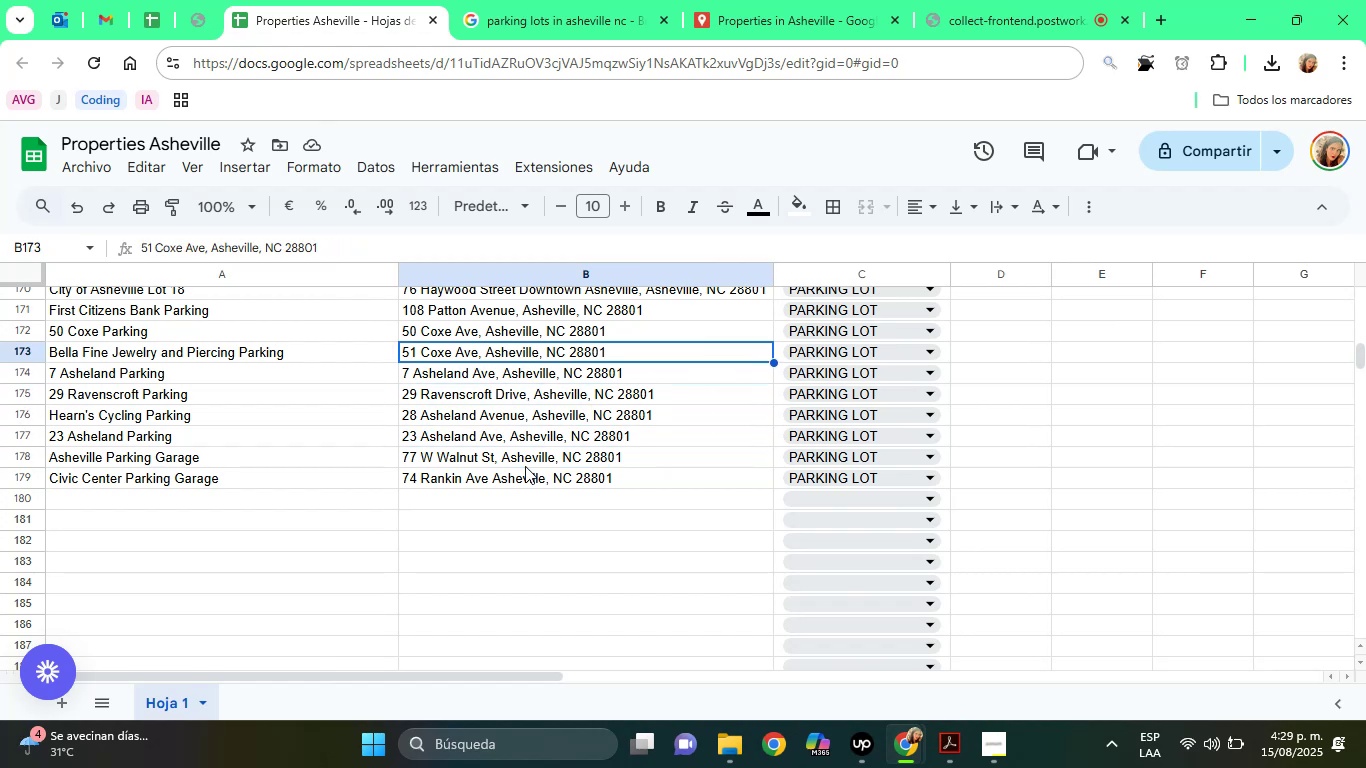 
key(ArrowUp)
 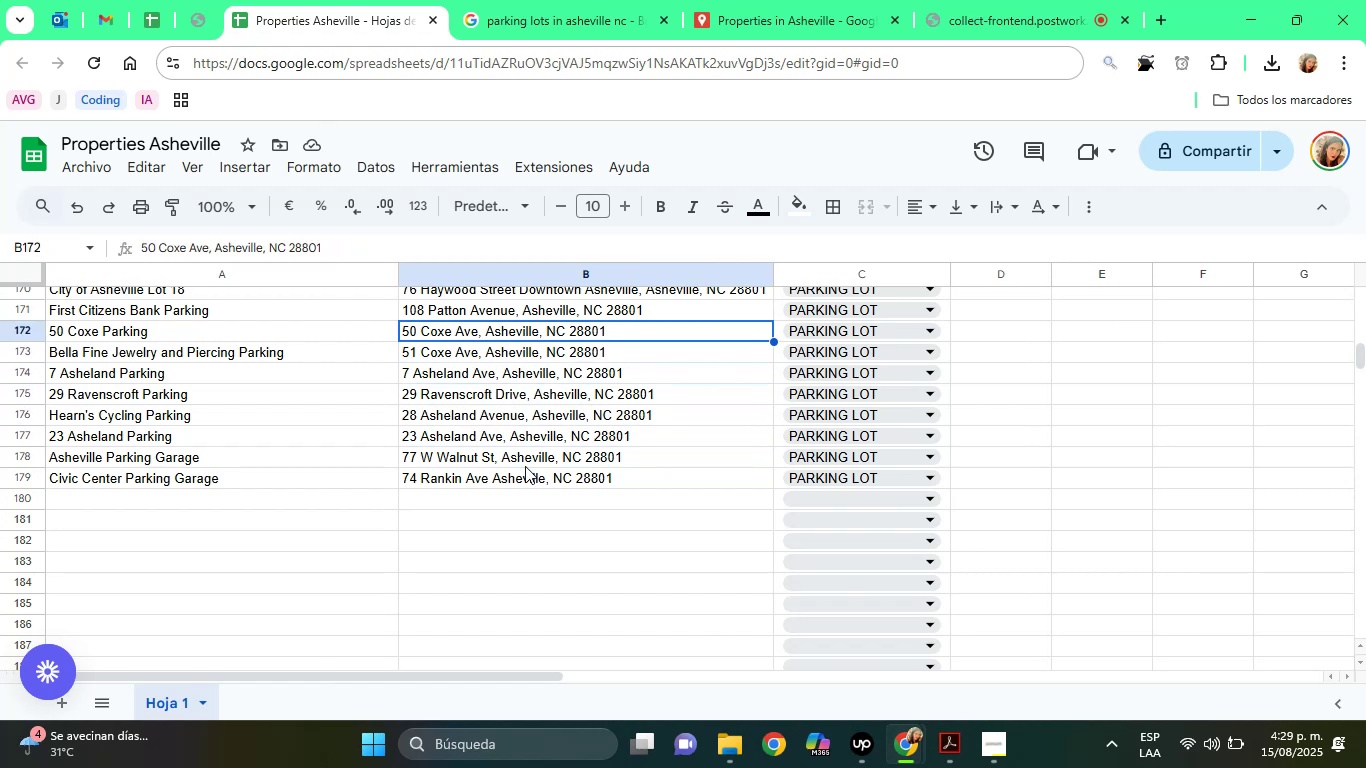 
key(ArrowUp)
 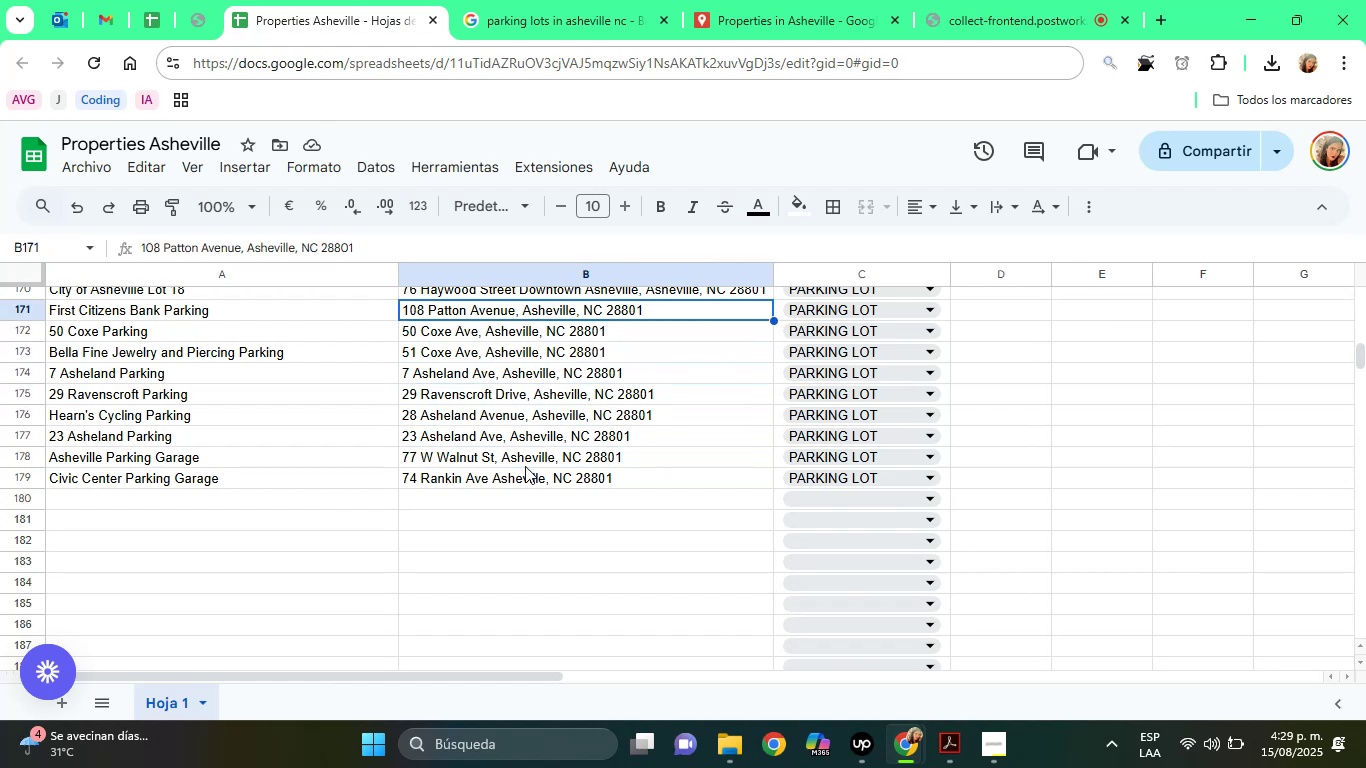 
key(ArrowUp)
 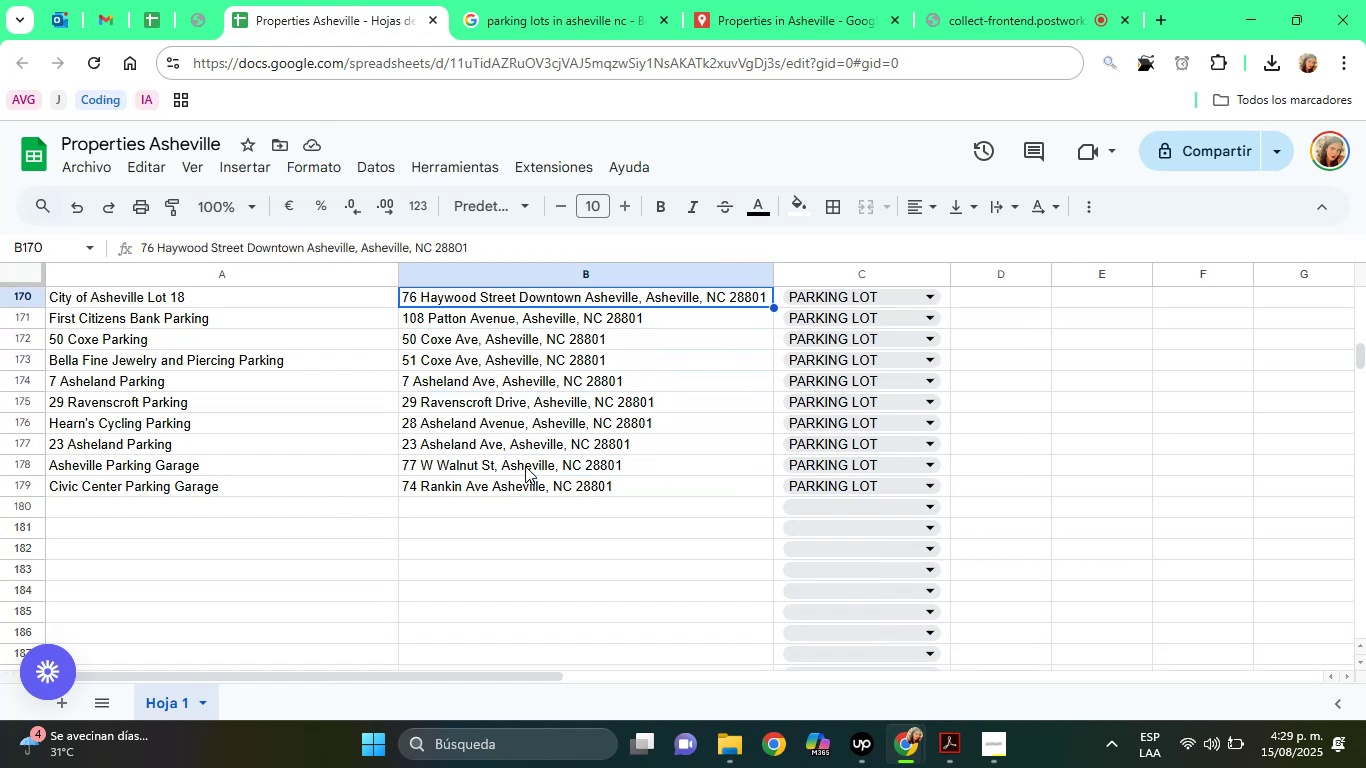 
key(ArrowUp)
 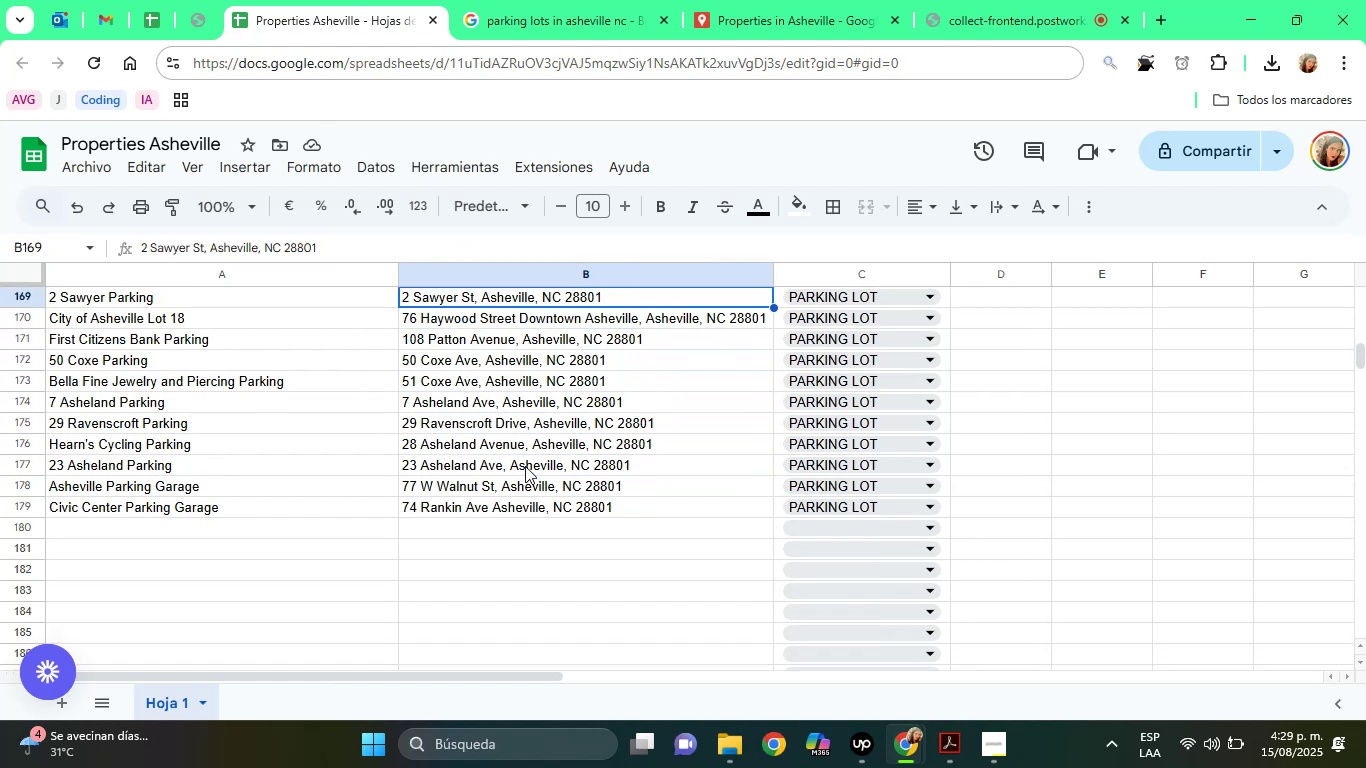 
key(ArrowUp)
 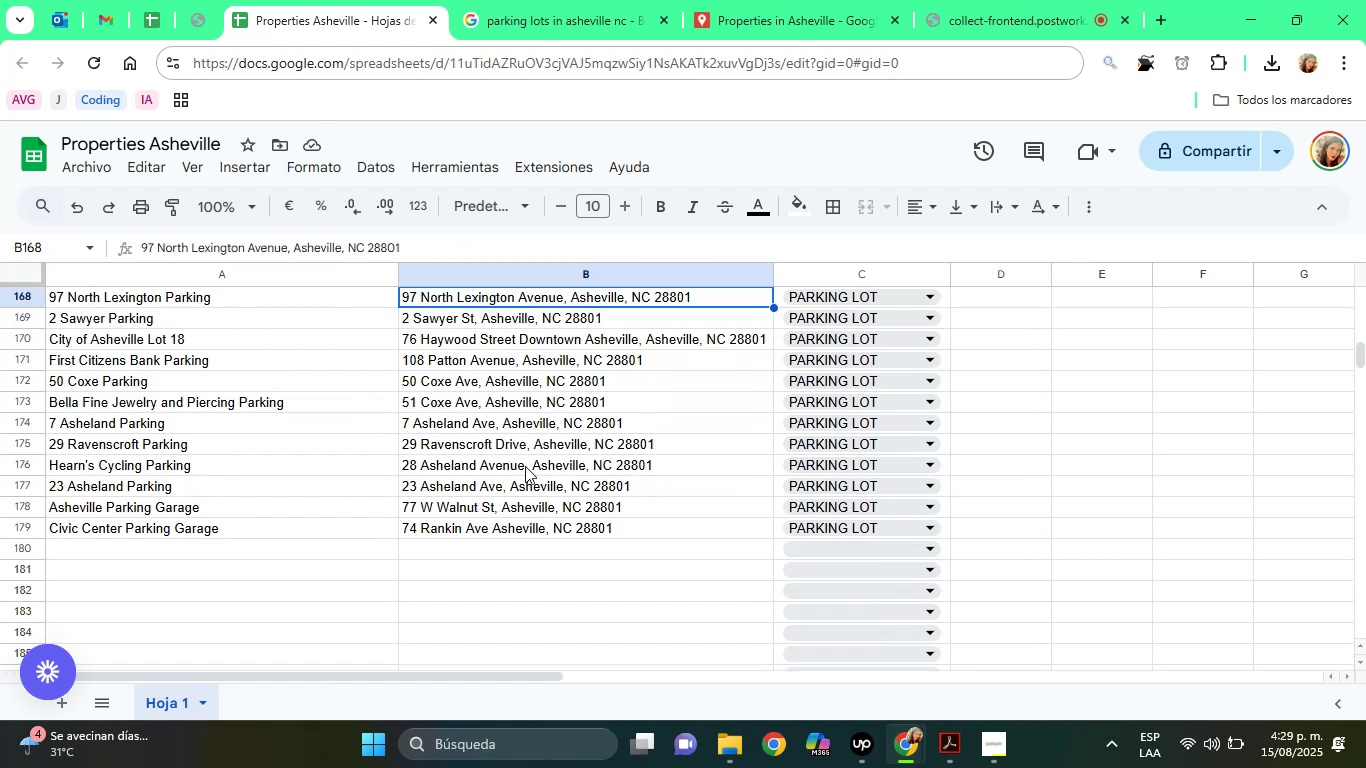 
key(ArrowUp)
 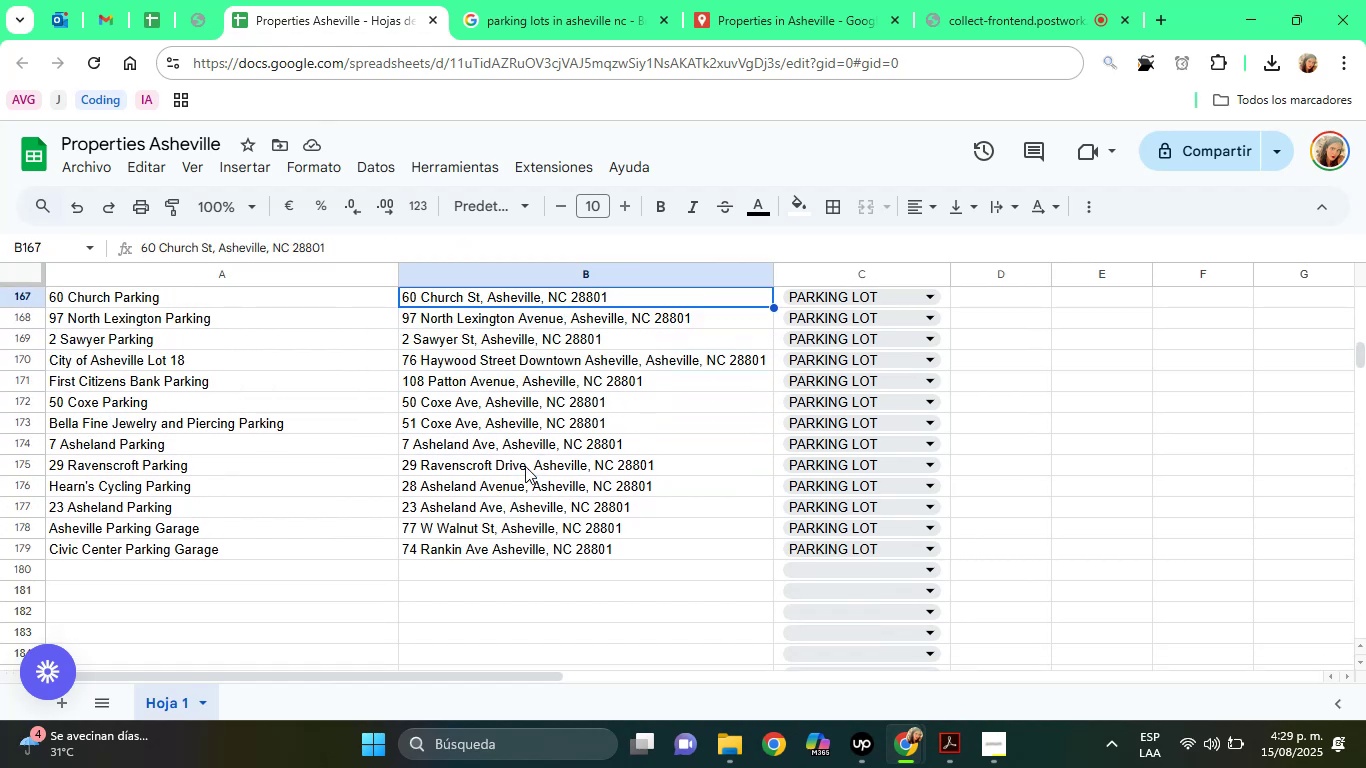 
key(ArrowUp)
 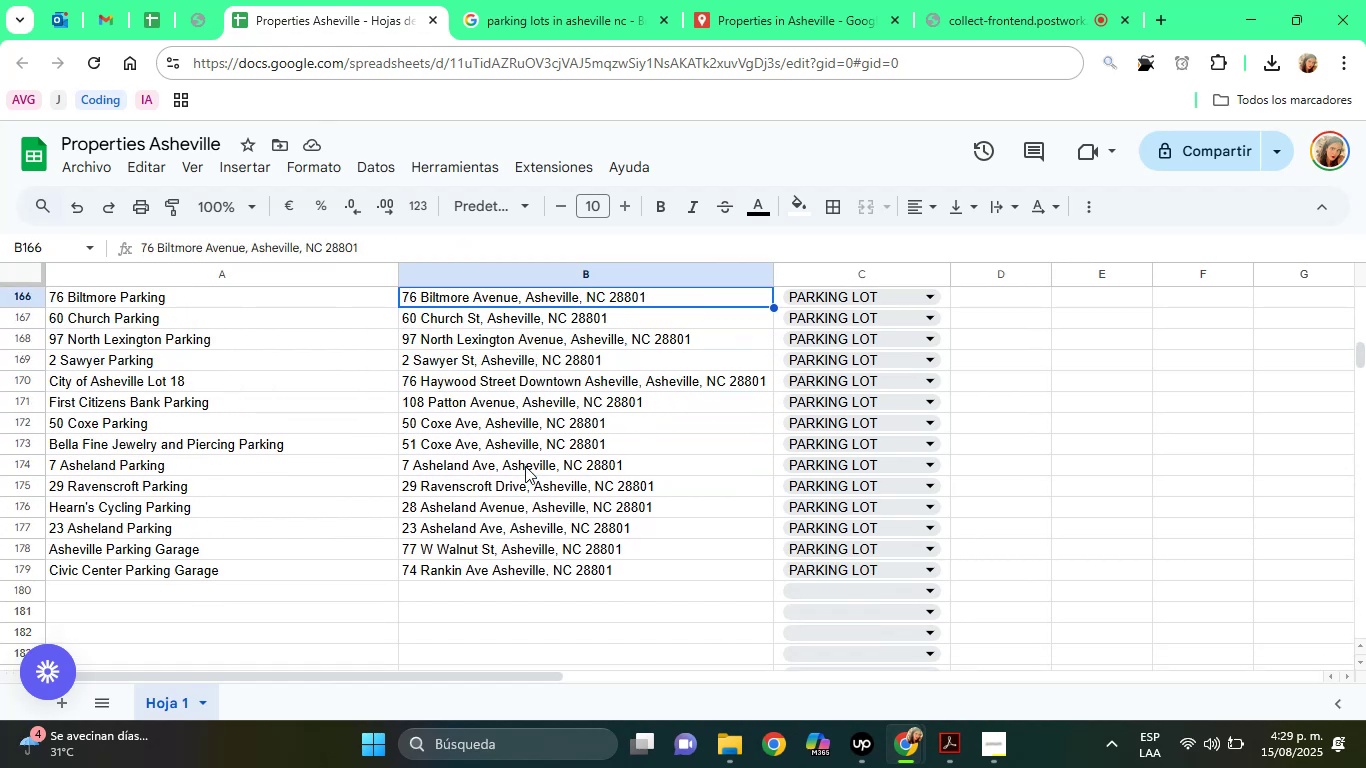 
key(ArrowUp)
 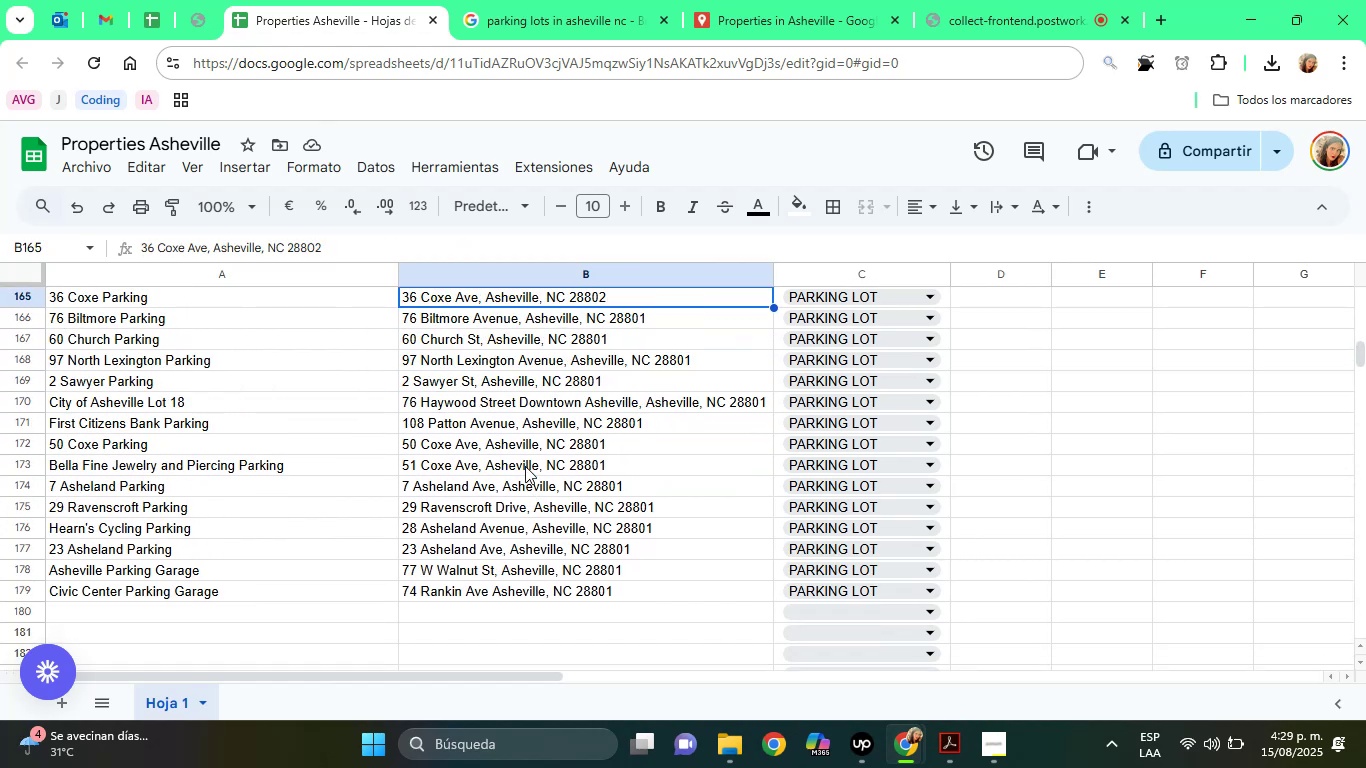 
key(ArrowUp)
 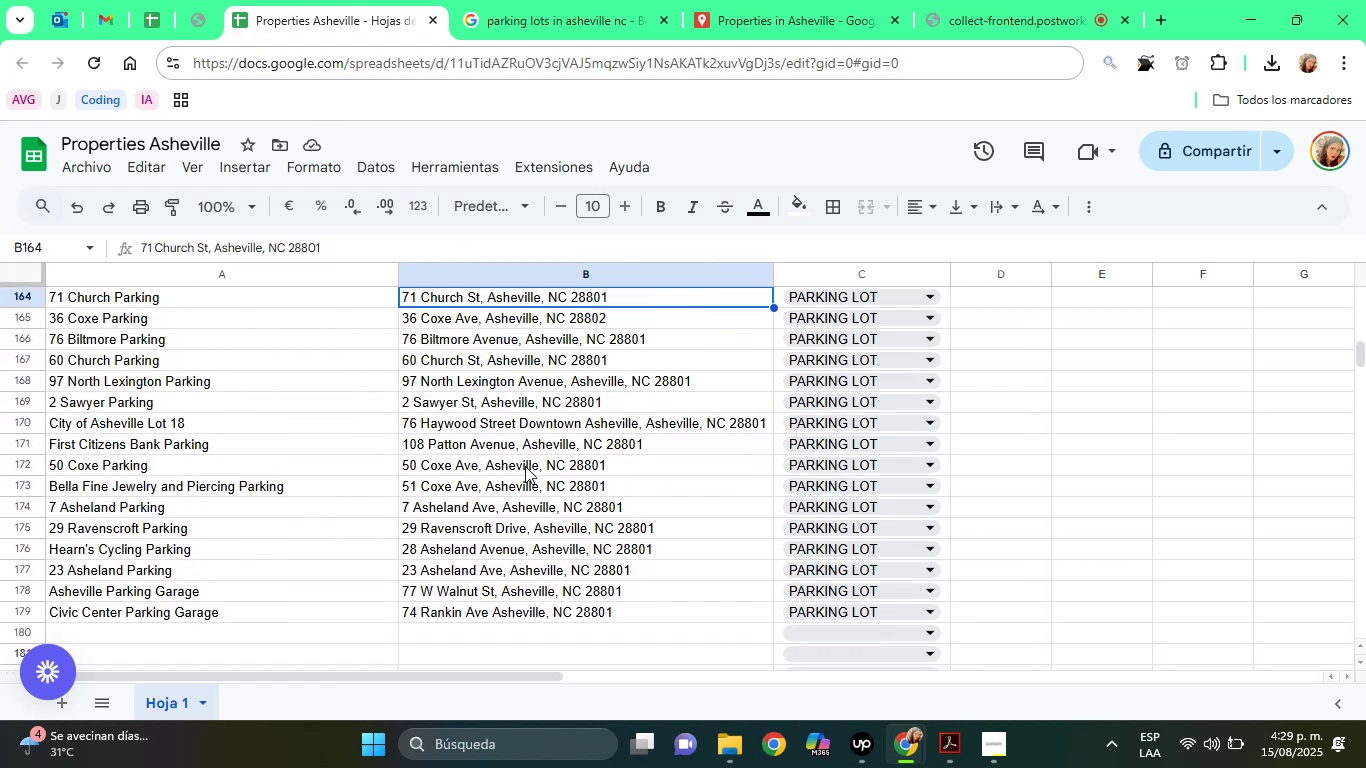 
key(ArrowUp)
 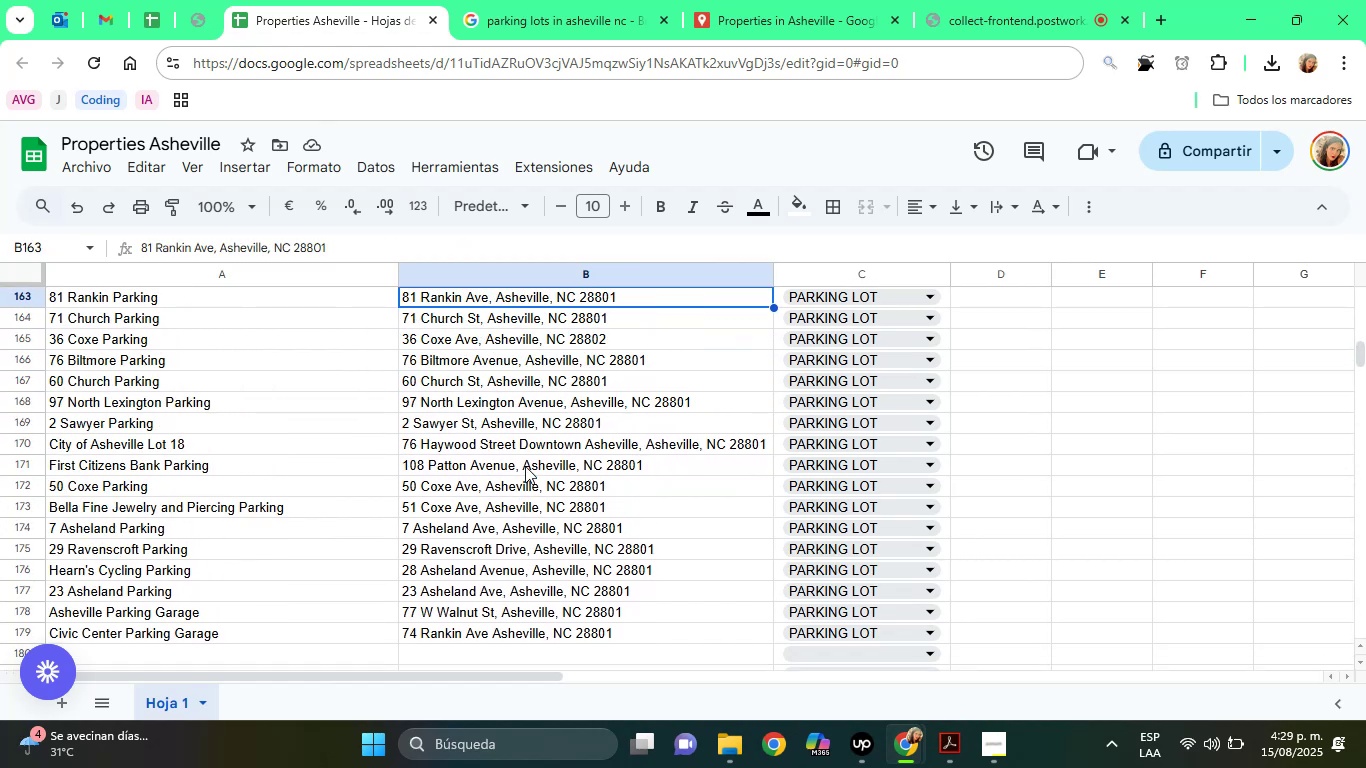 
key(ArrowUp)
 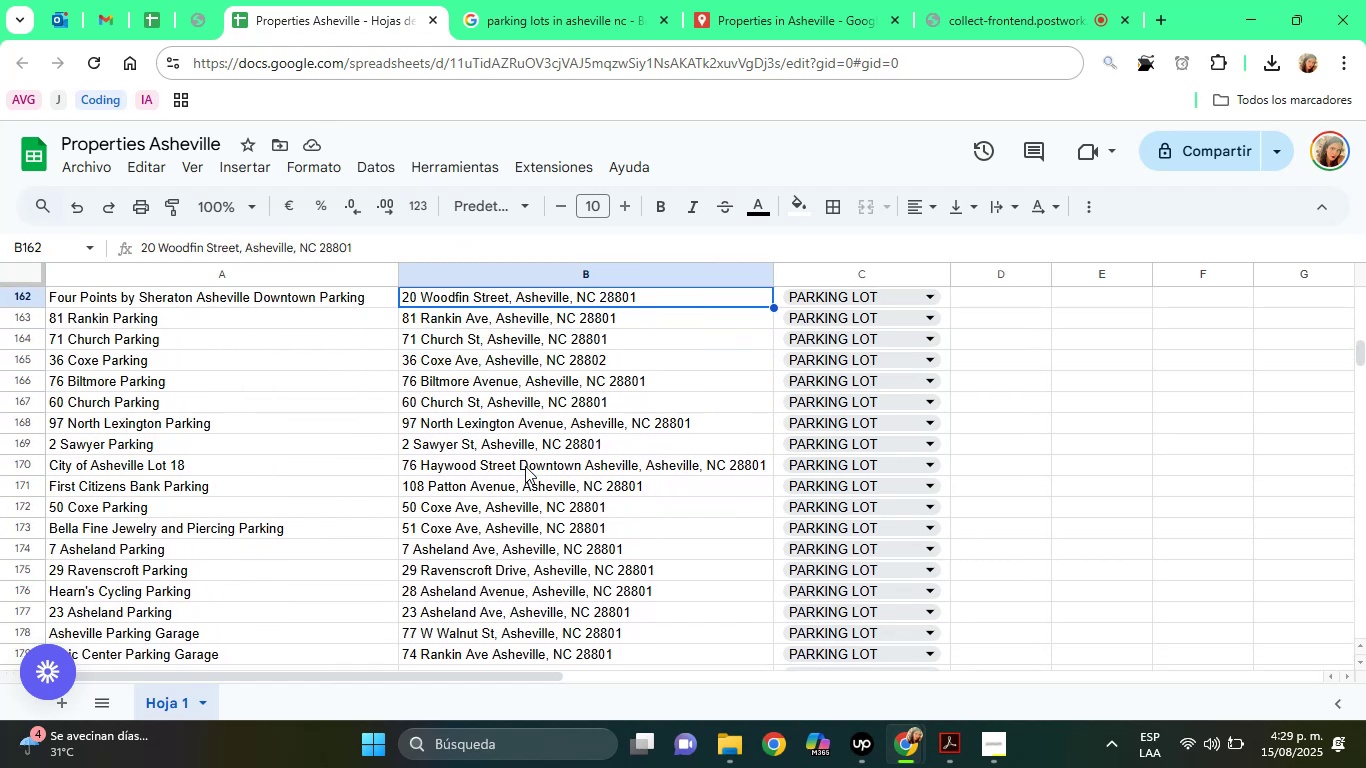 
key(ArrowUp)
 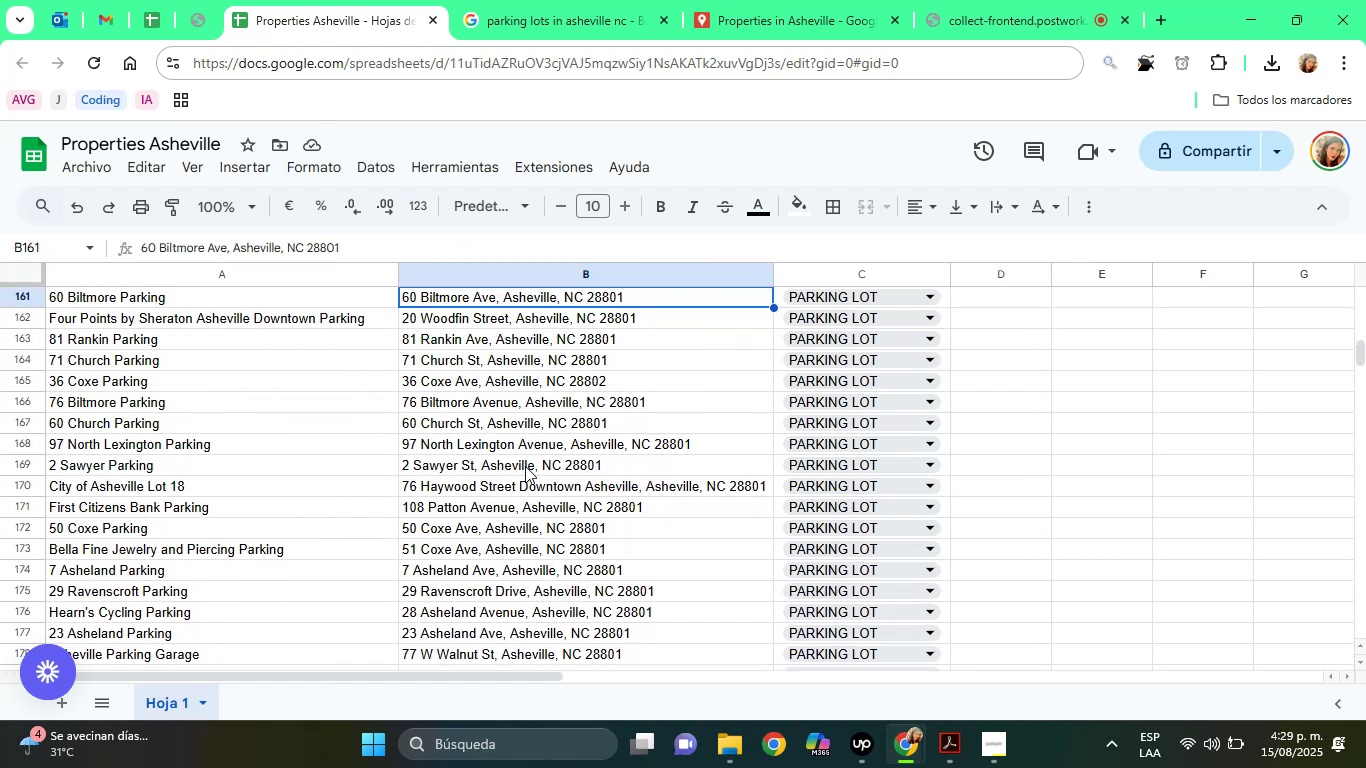 
key(ArrowUp)
 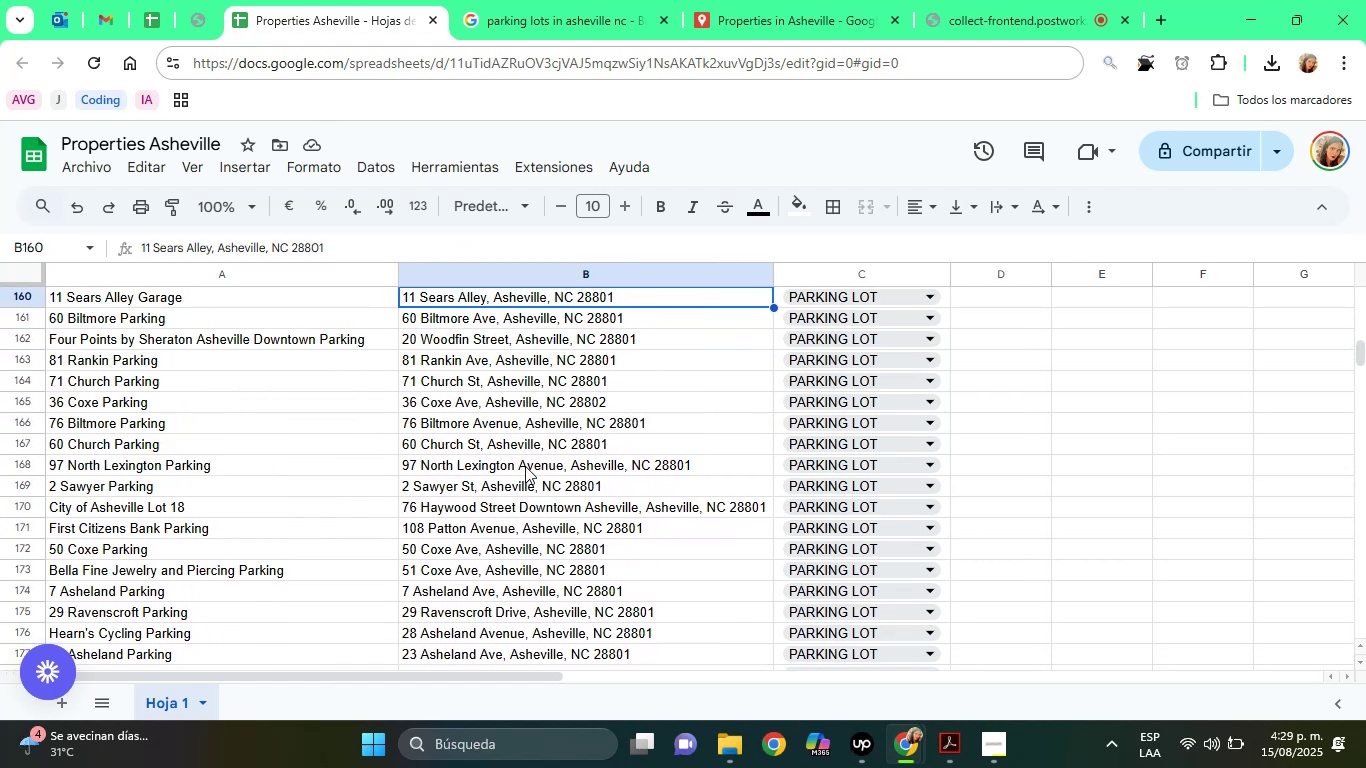 
key(ArrowUp)
 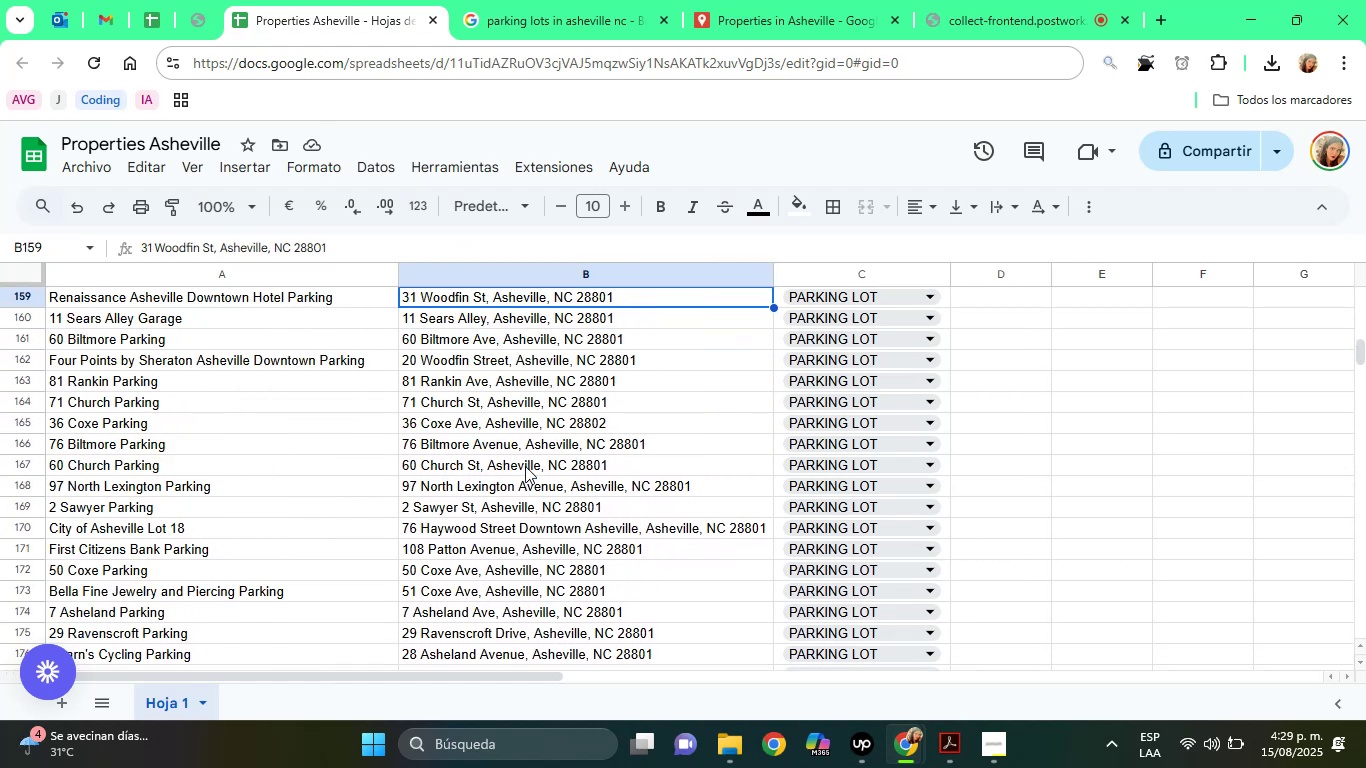 
key(ArrowUp)
 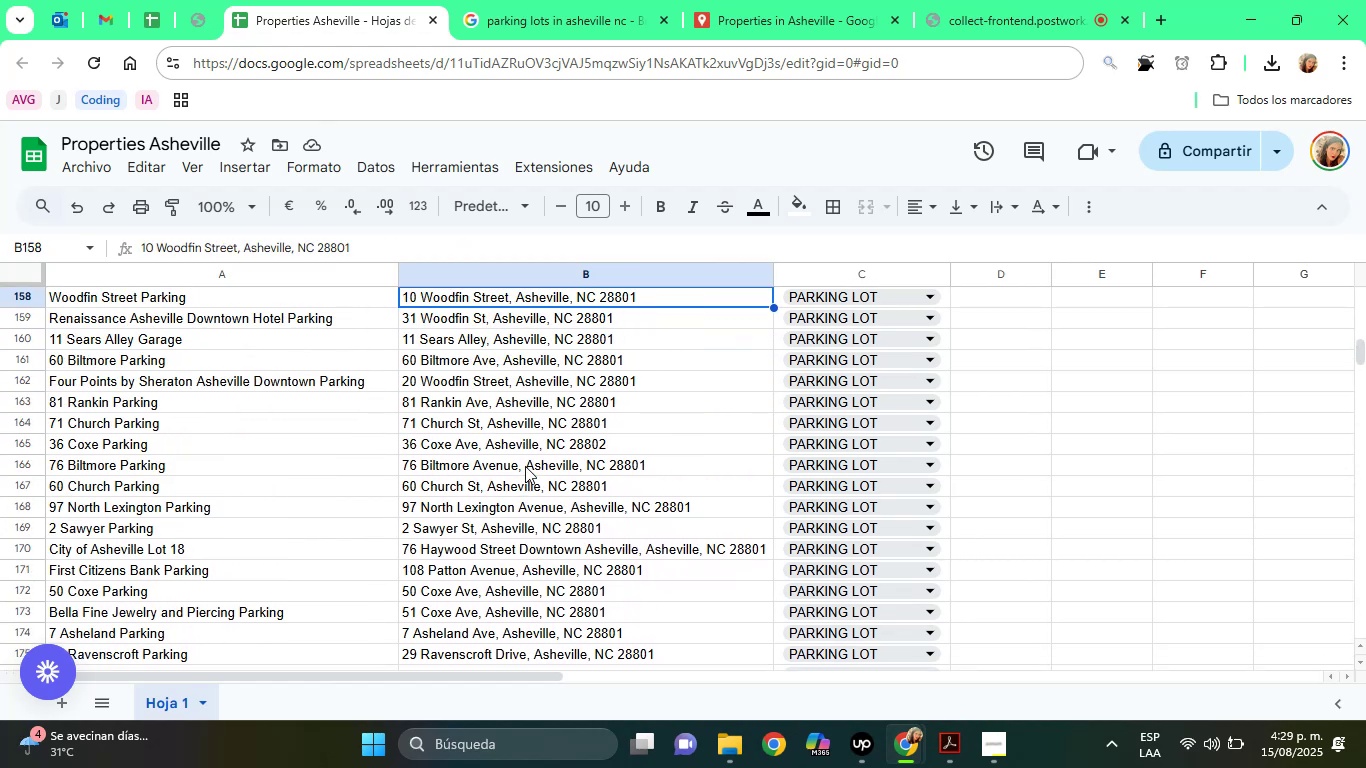 
key(ArrowUp)
 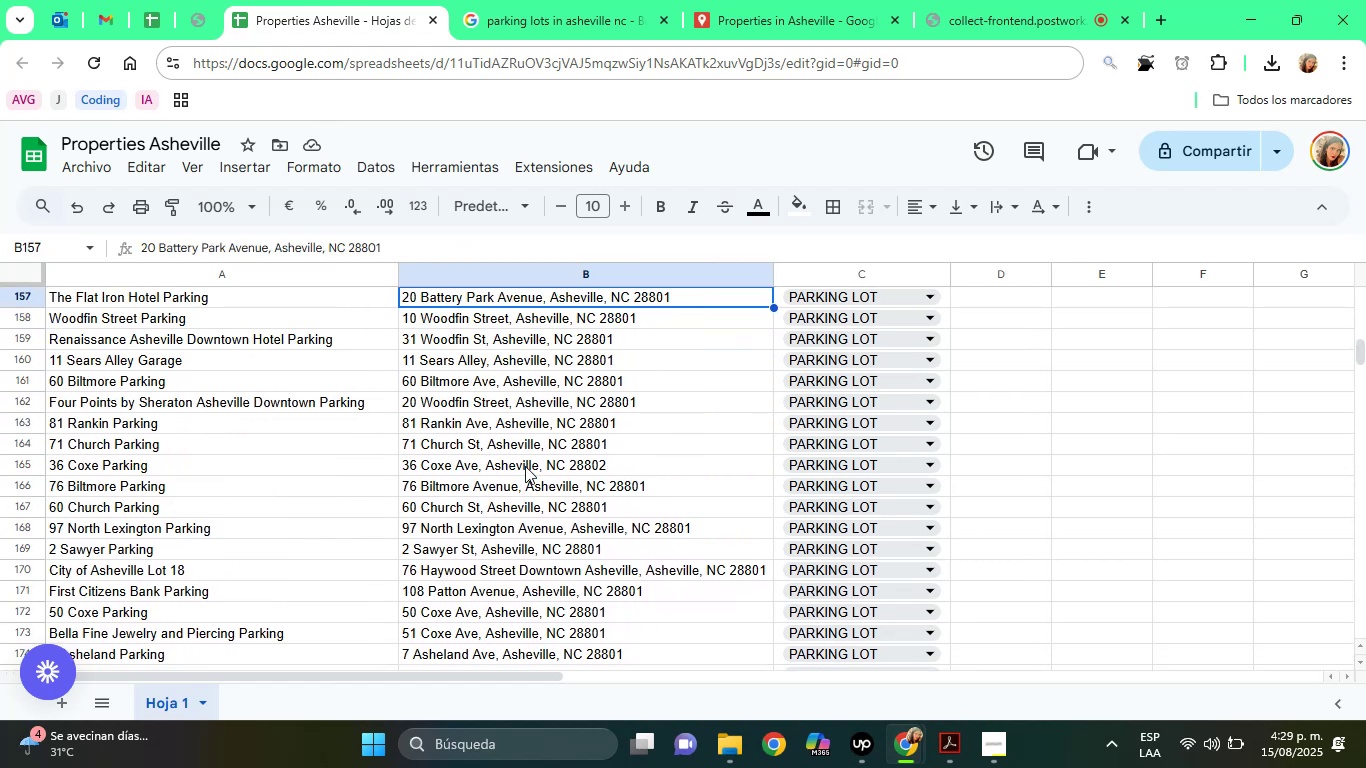 
key(ArrowUp)
 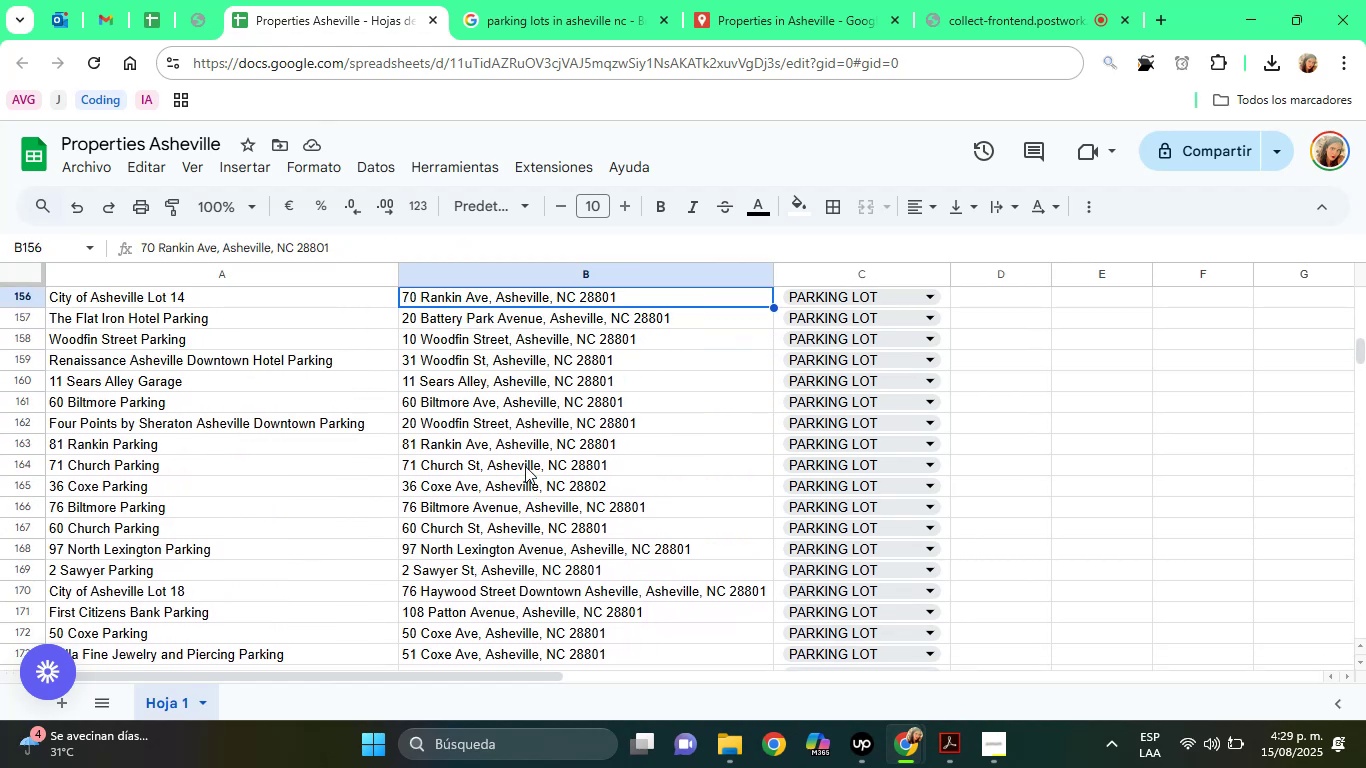 
key(ArrowUp)
 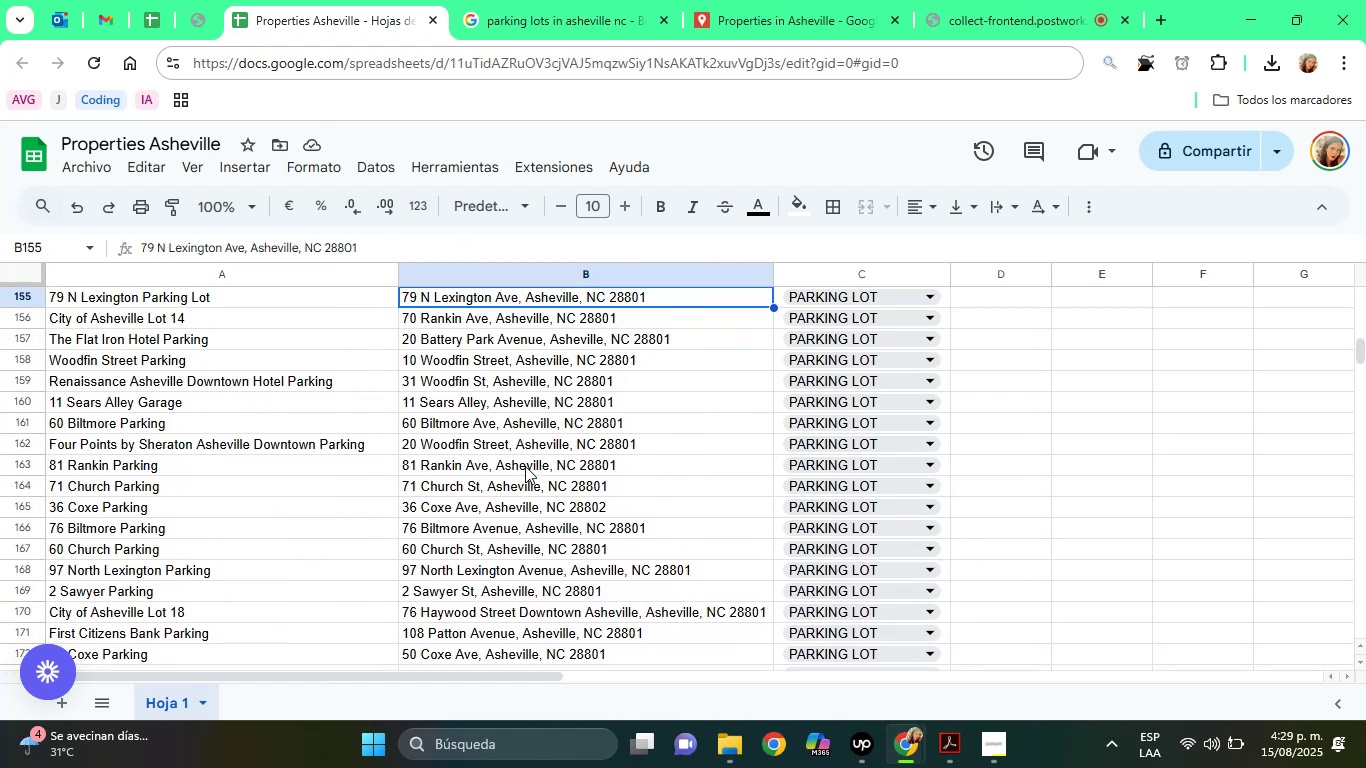 
key(ArrowUp)
 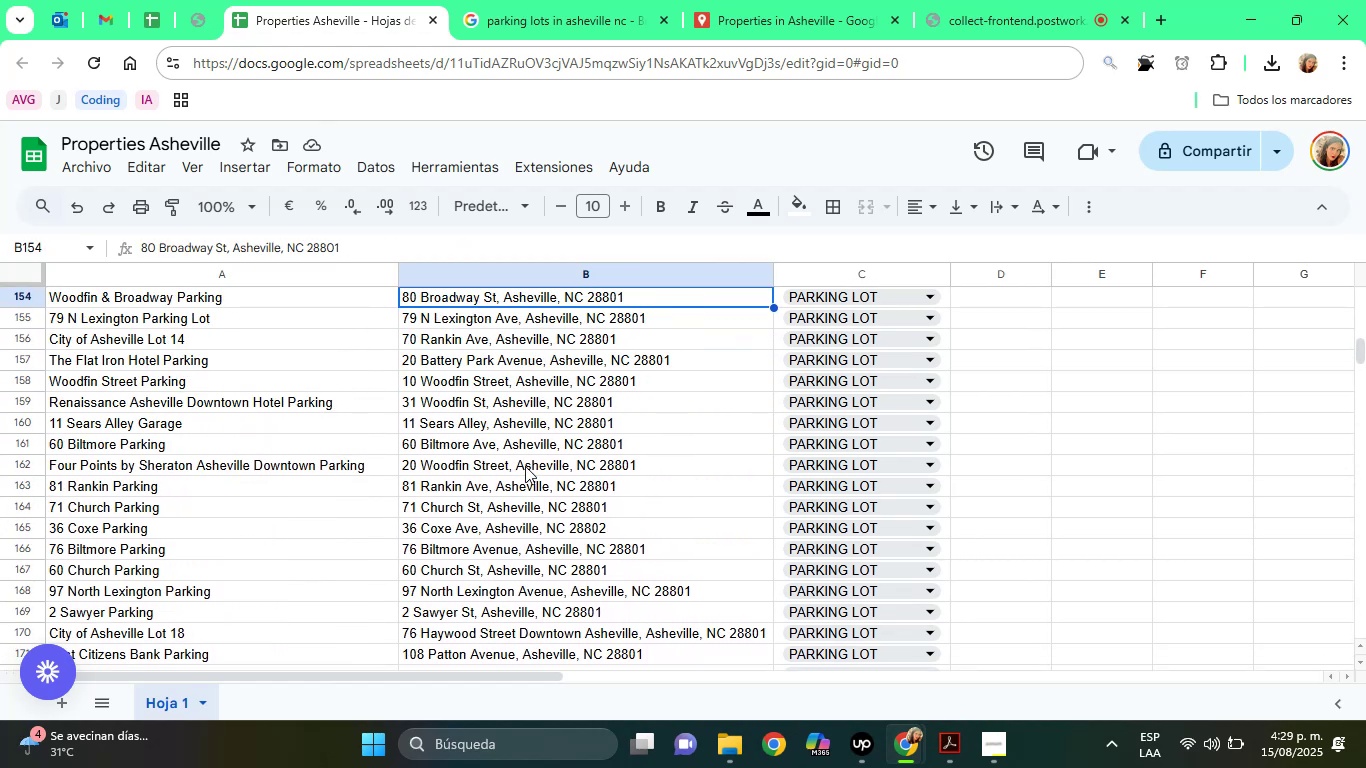 
key(ArrowUp)
 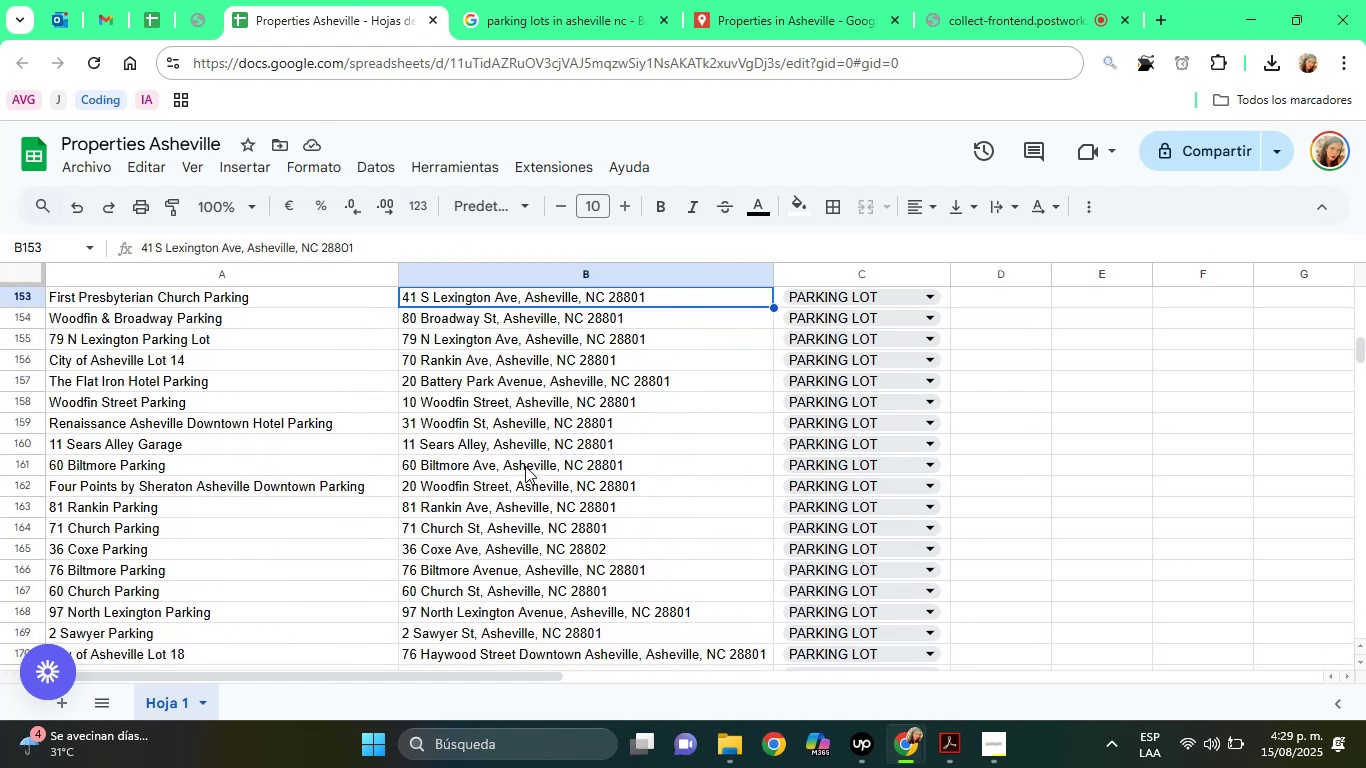 
key(ArrowUp)
 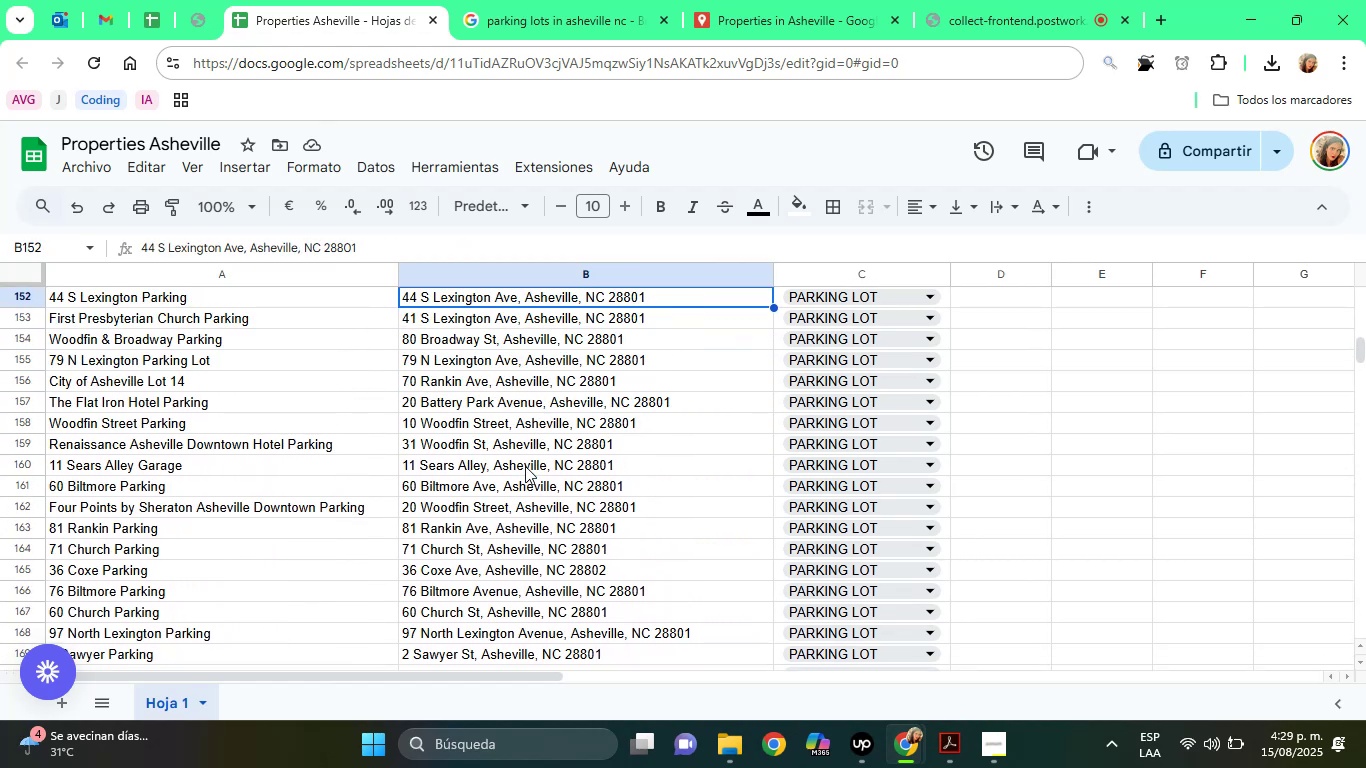 
key(ArrowUp)
 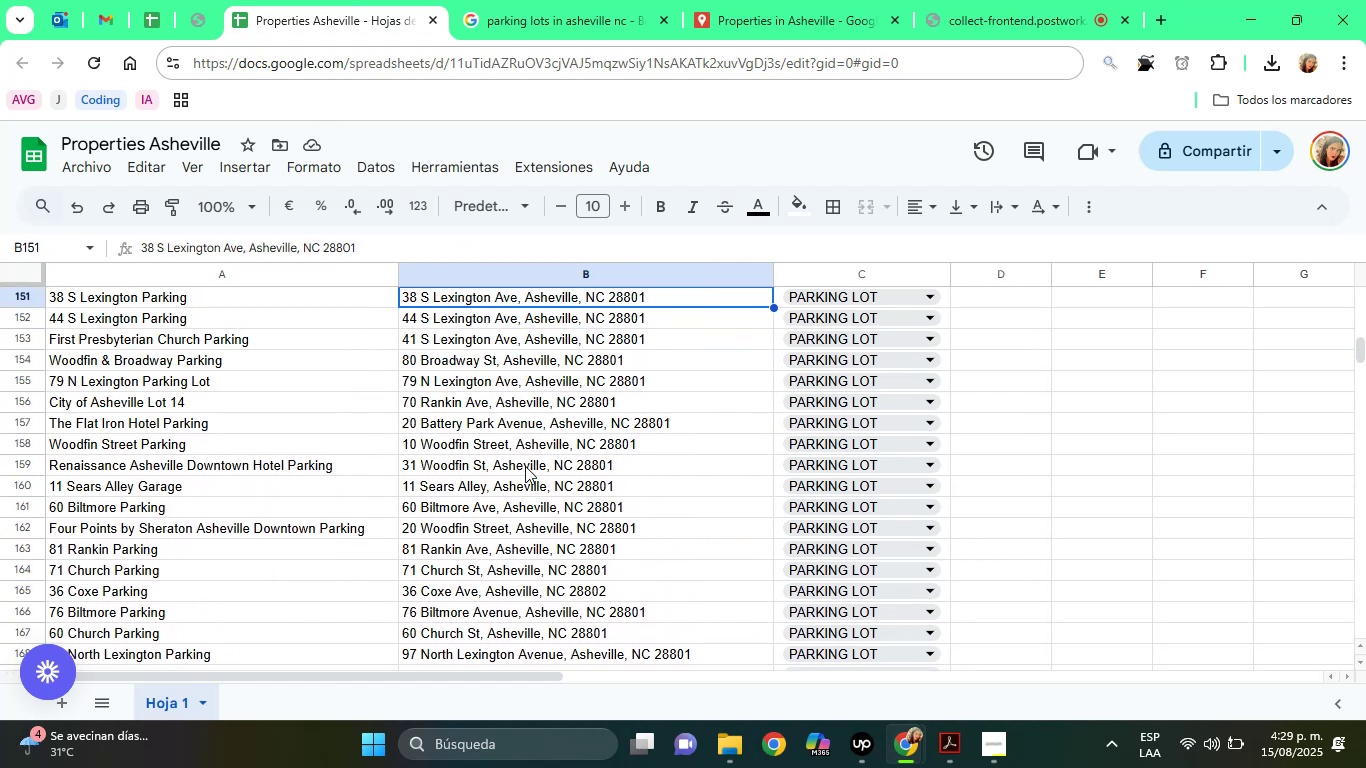 
key(ArrowUp)
 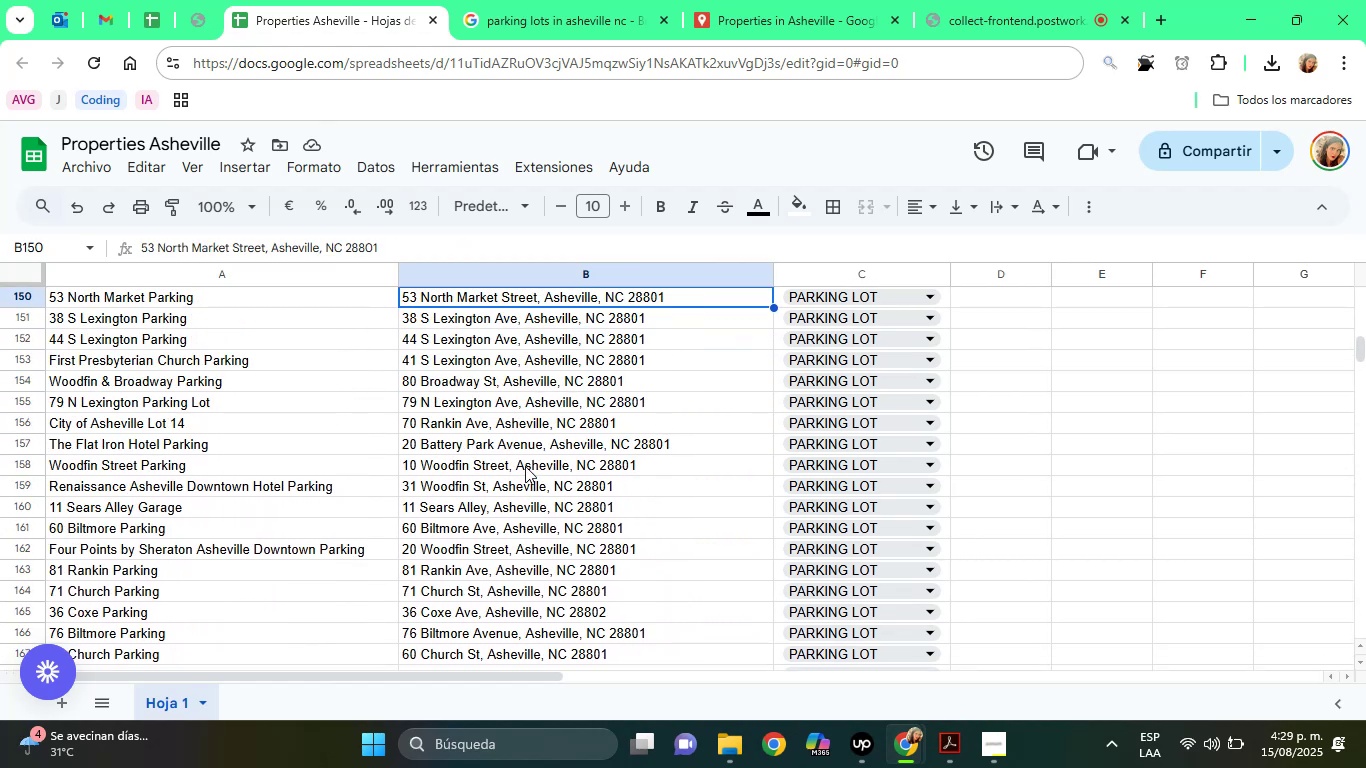 
key(ArrowUp)
 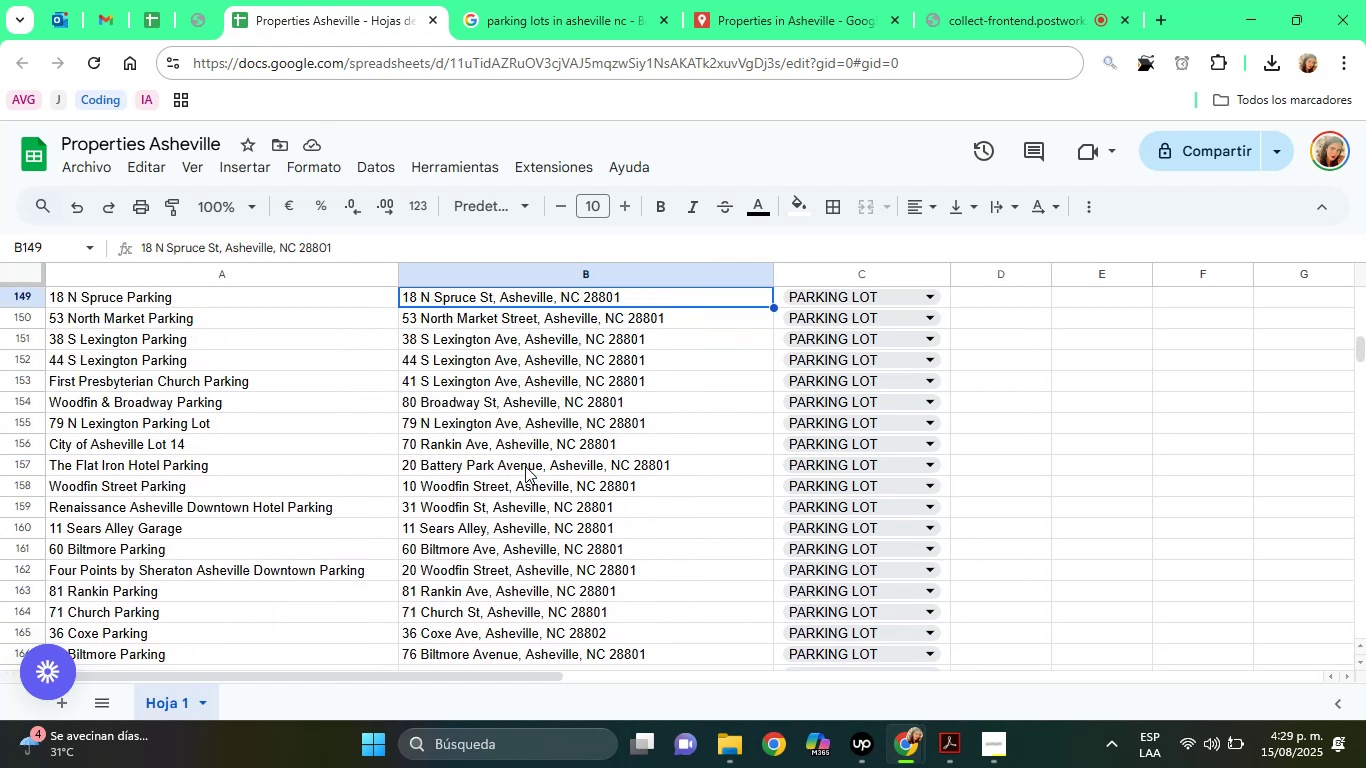 
key(ArrowUp)
 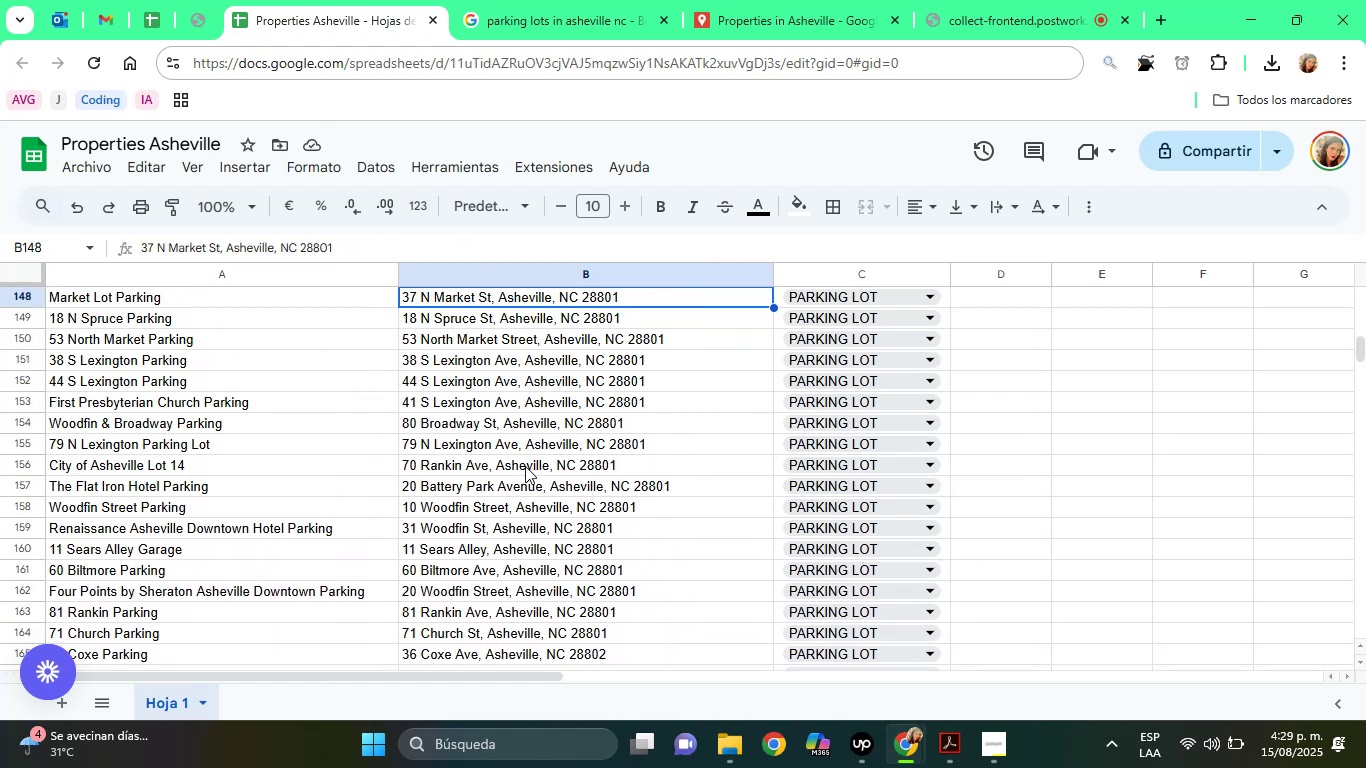 
key(ArrowUp)
 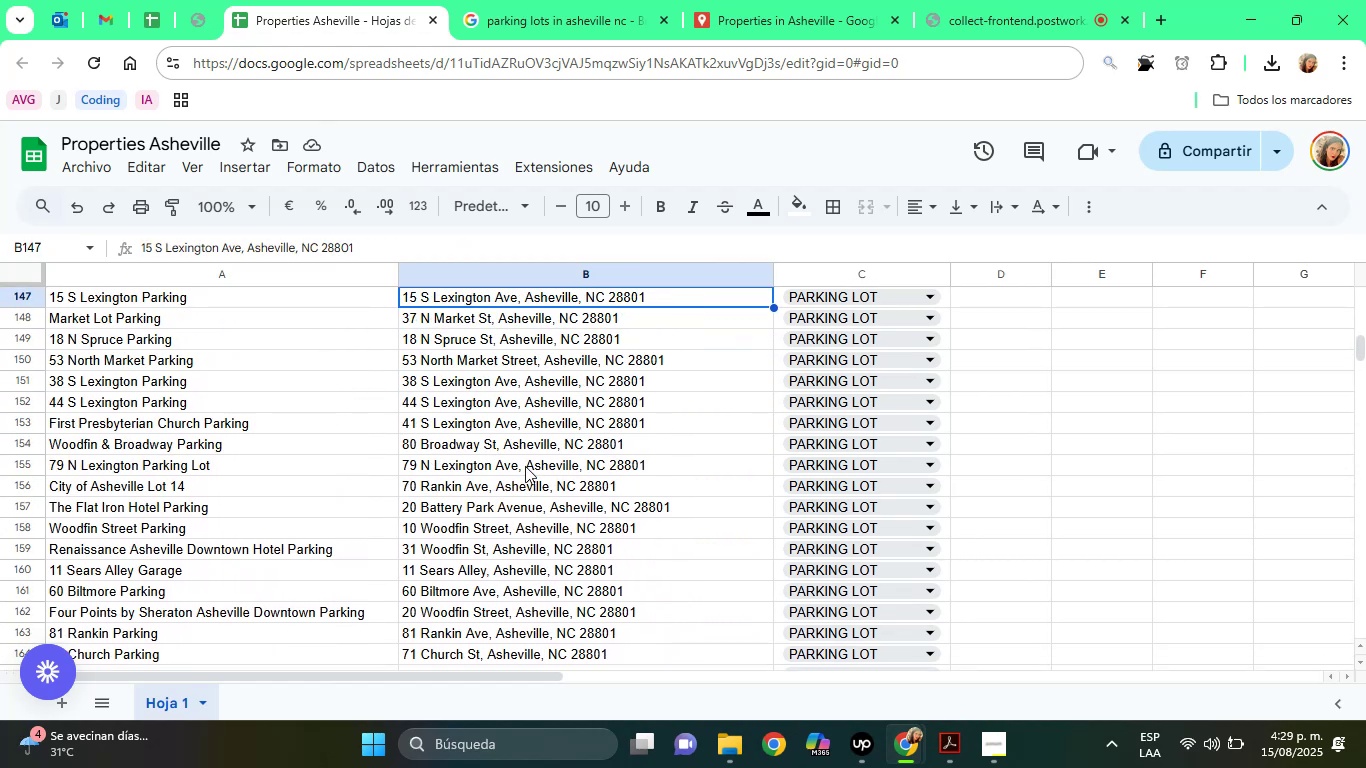 
key(ArrowUp)
 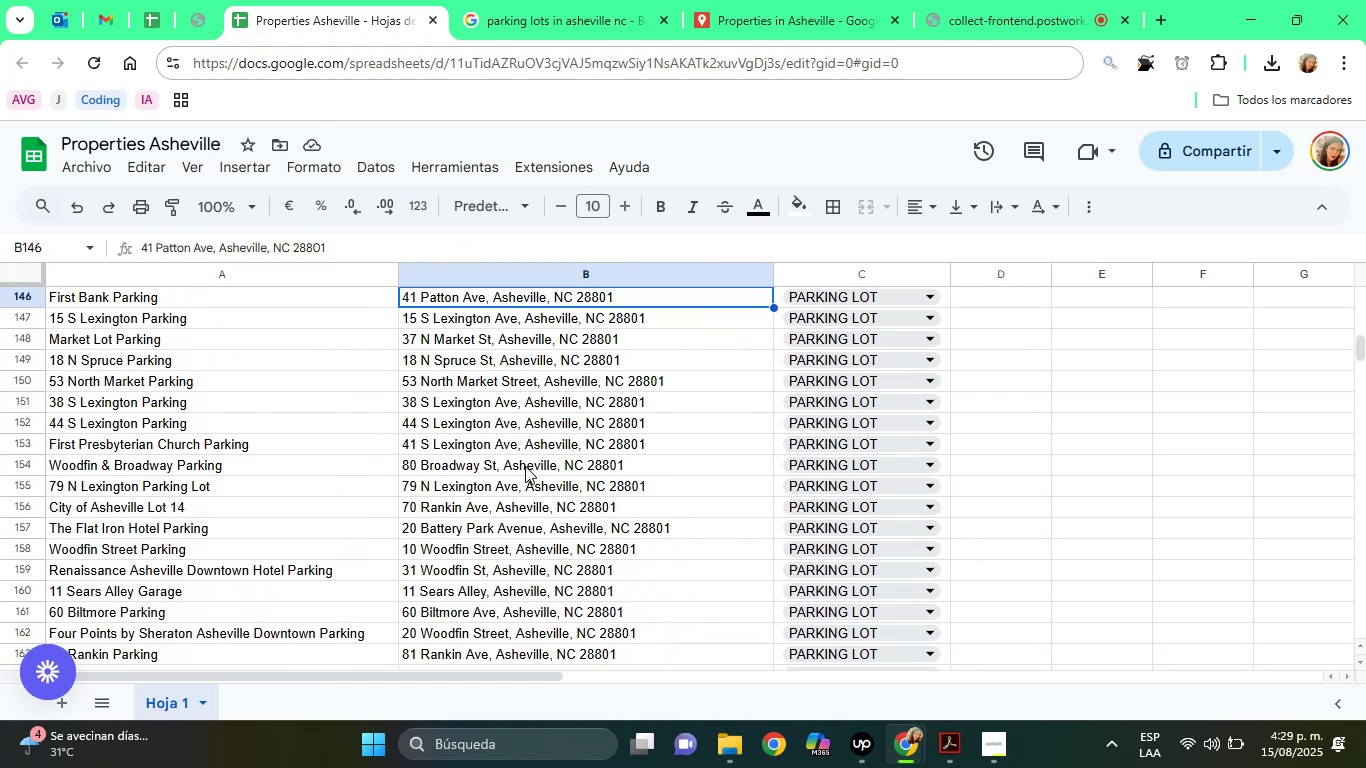 
key(ArrowUp)
 